 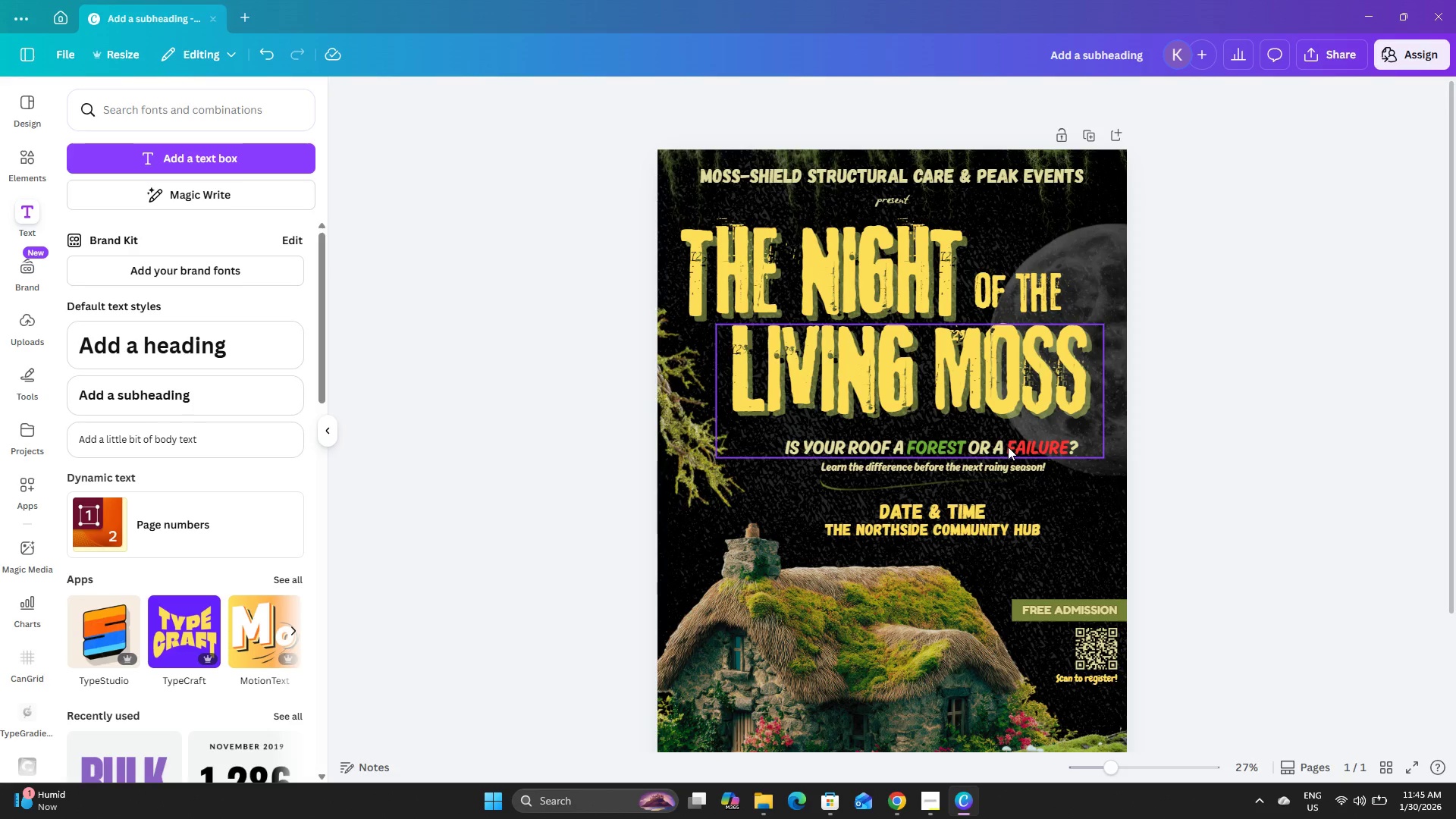 
left_click_drag(start_coordinate=[1112, 770], to_coordinate=[1111, 742])
 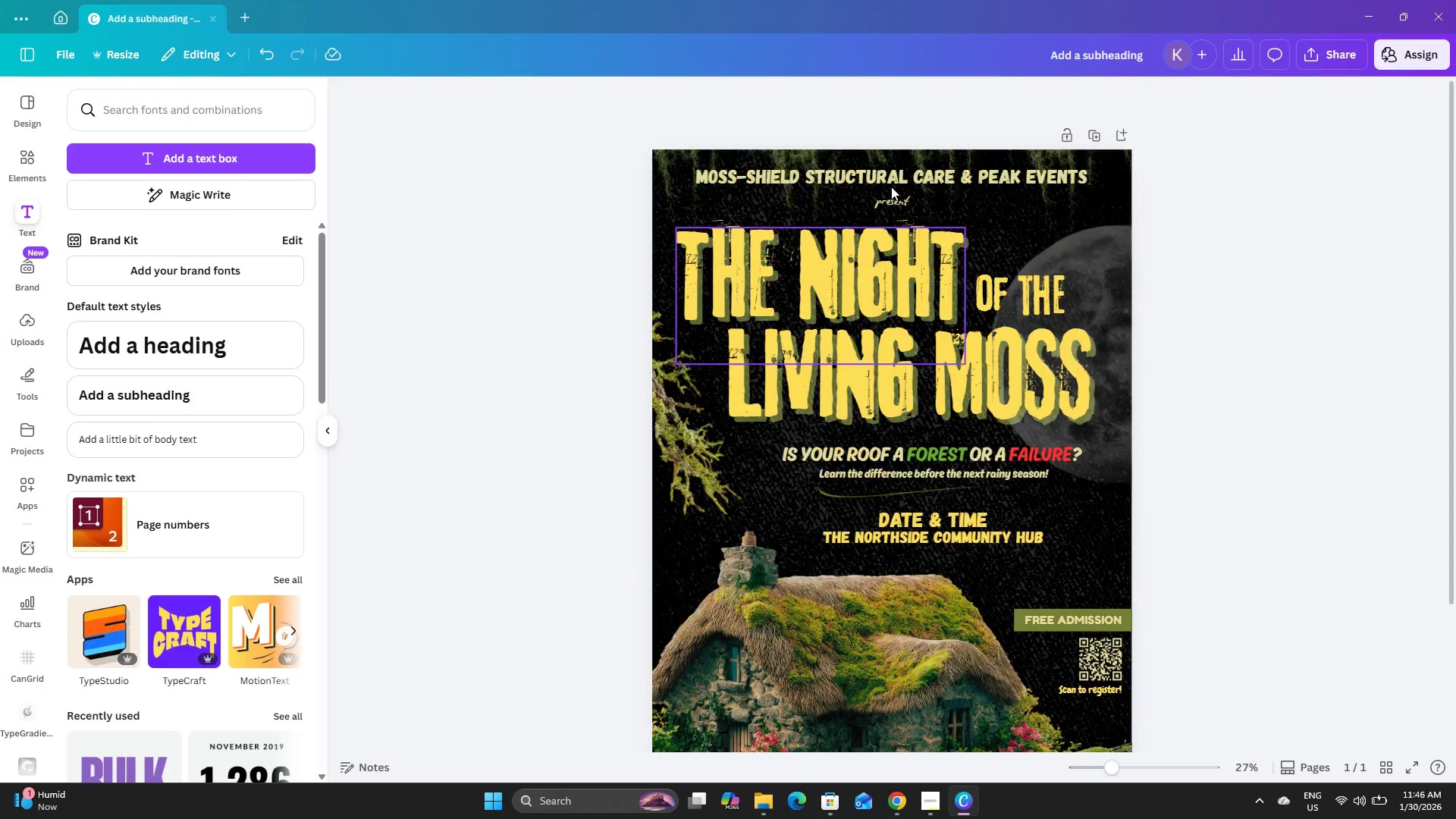 
scroll: coordinate [674, 144], scroll_direction: up, amount: 6.0
 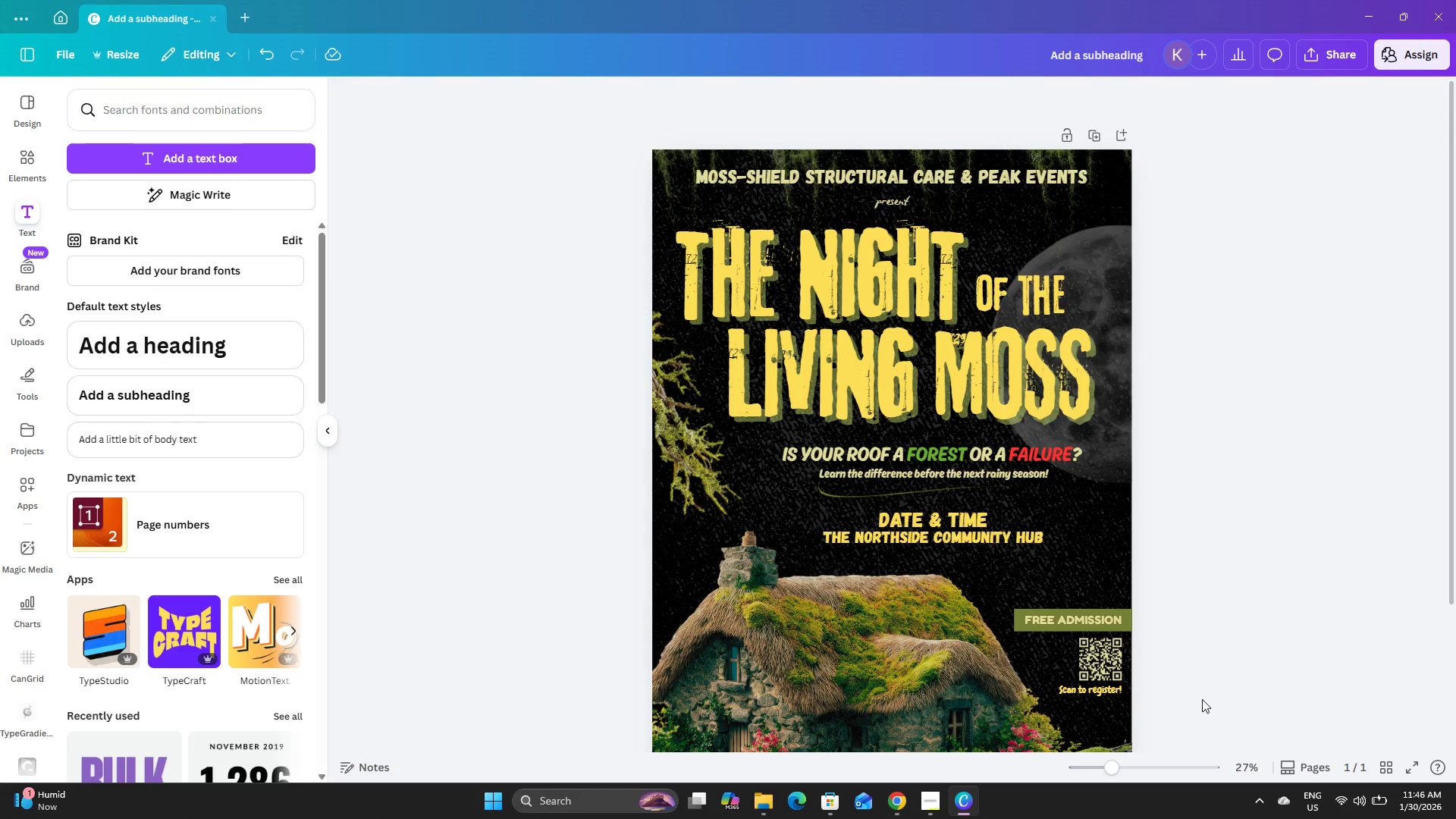 
left_click_drag(start_coordinate=[1113, 766], to_coordinate=[1100, 757])
 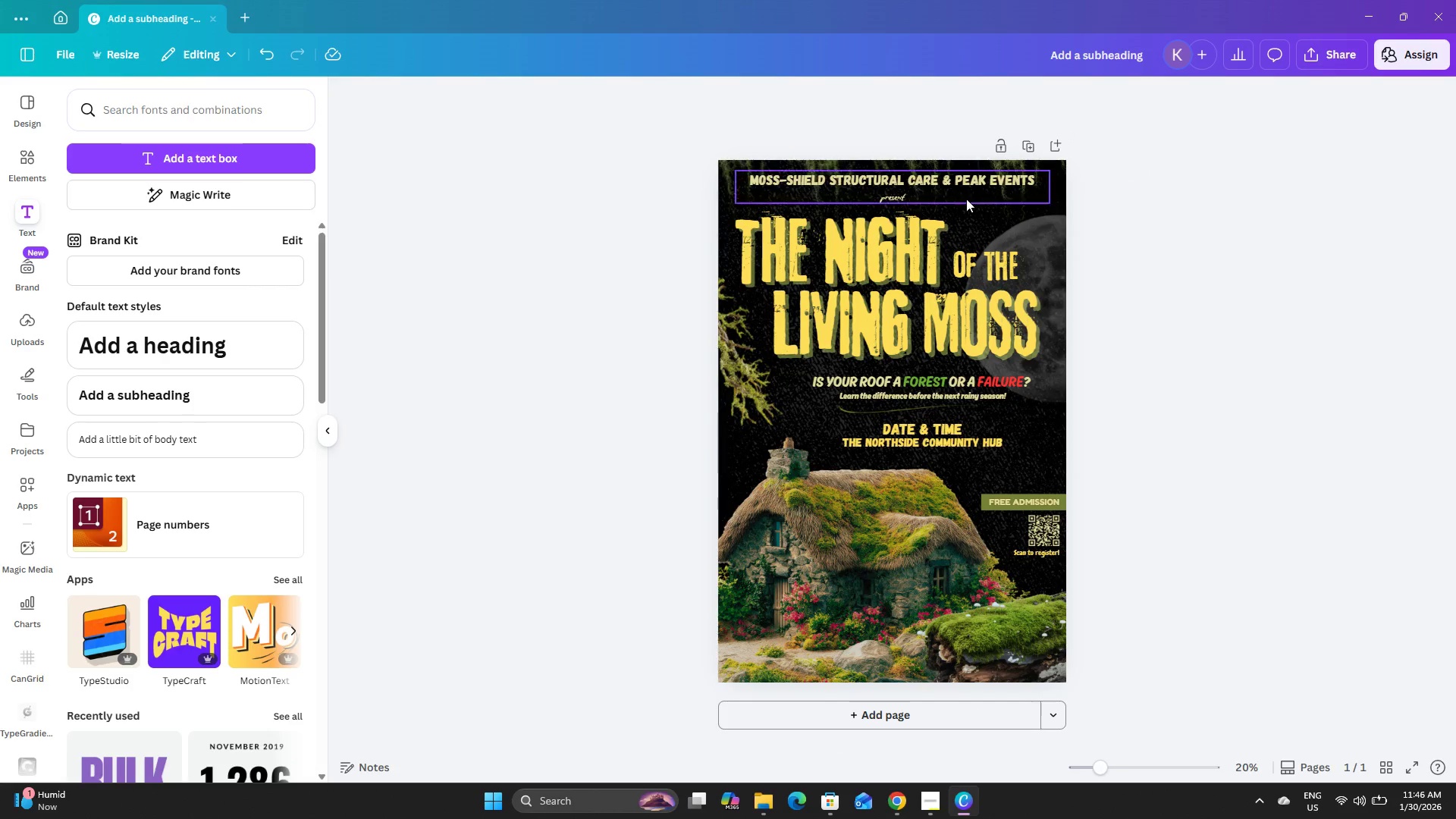 
left_click([927, 171])
 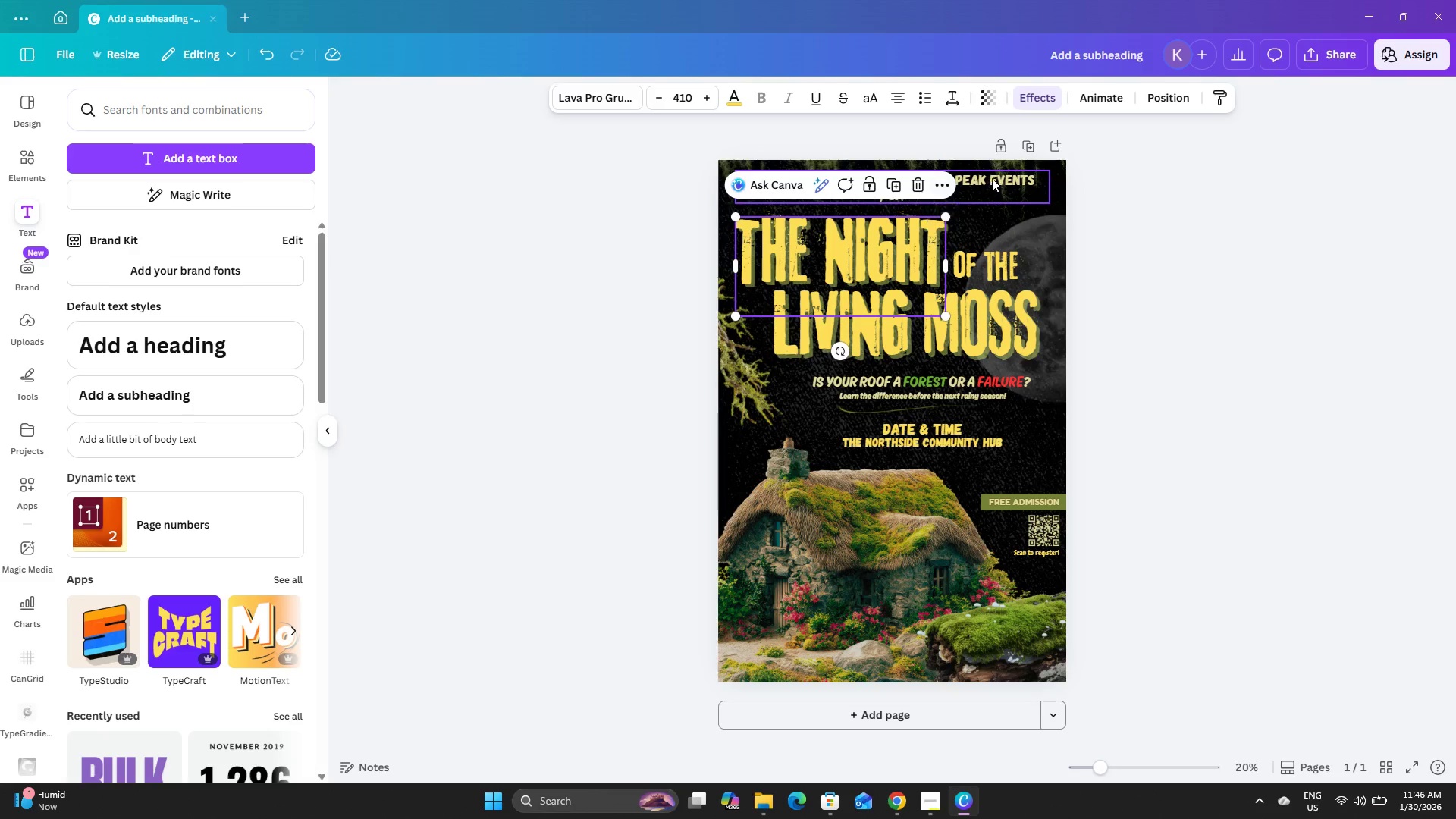 
left_click([993, 174])
 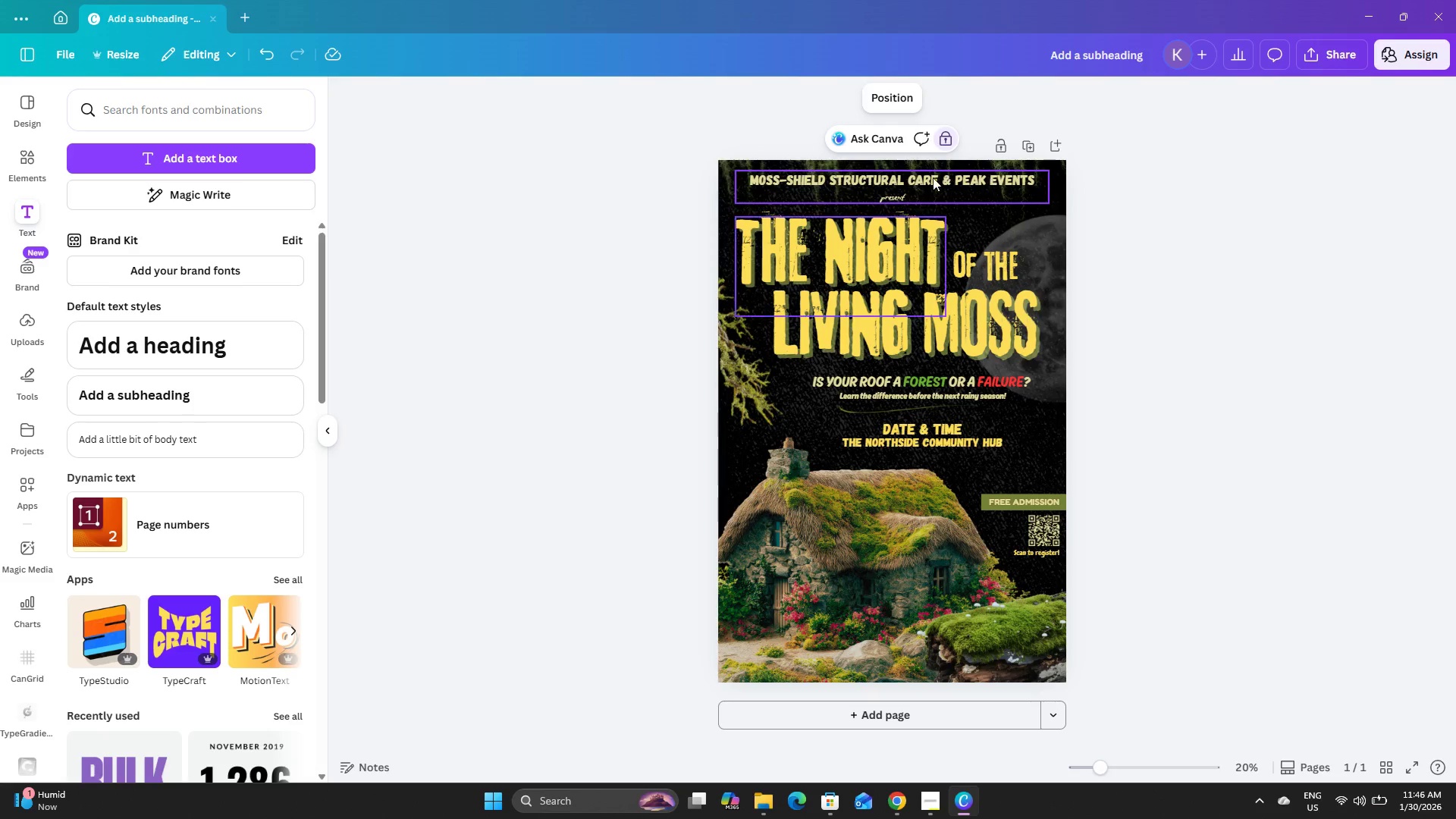 
left_click([933, 177])
 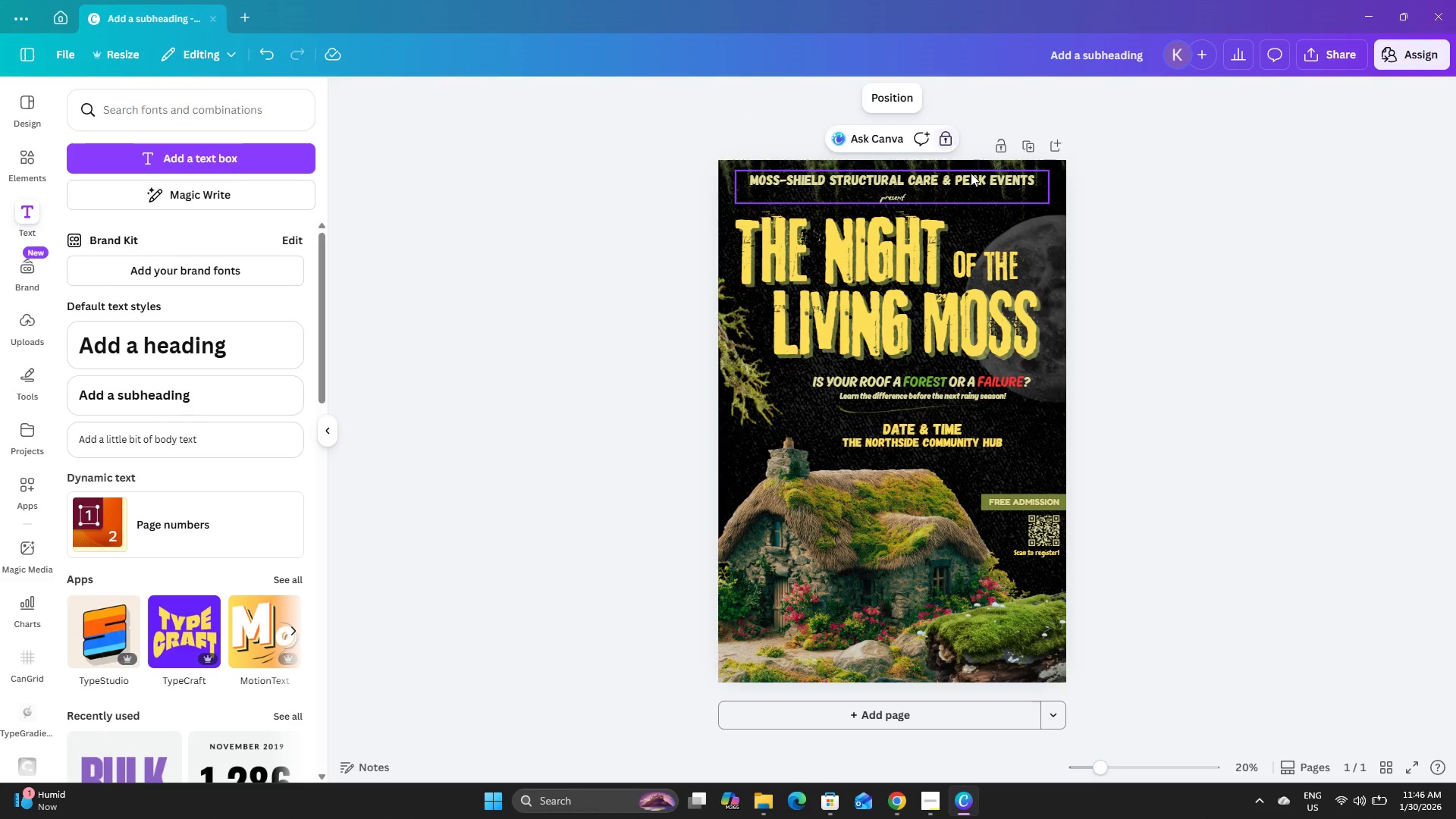 
double_click([952, 173])
 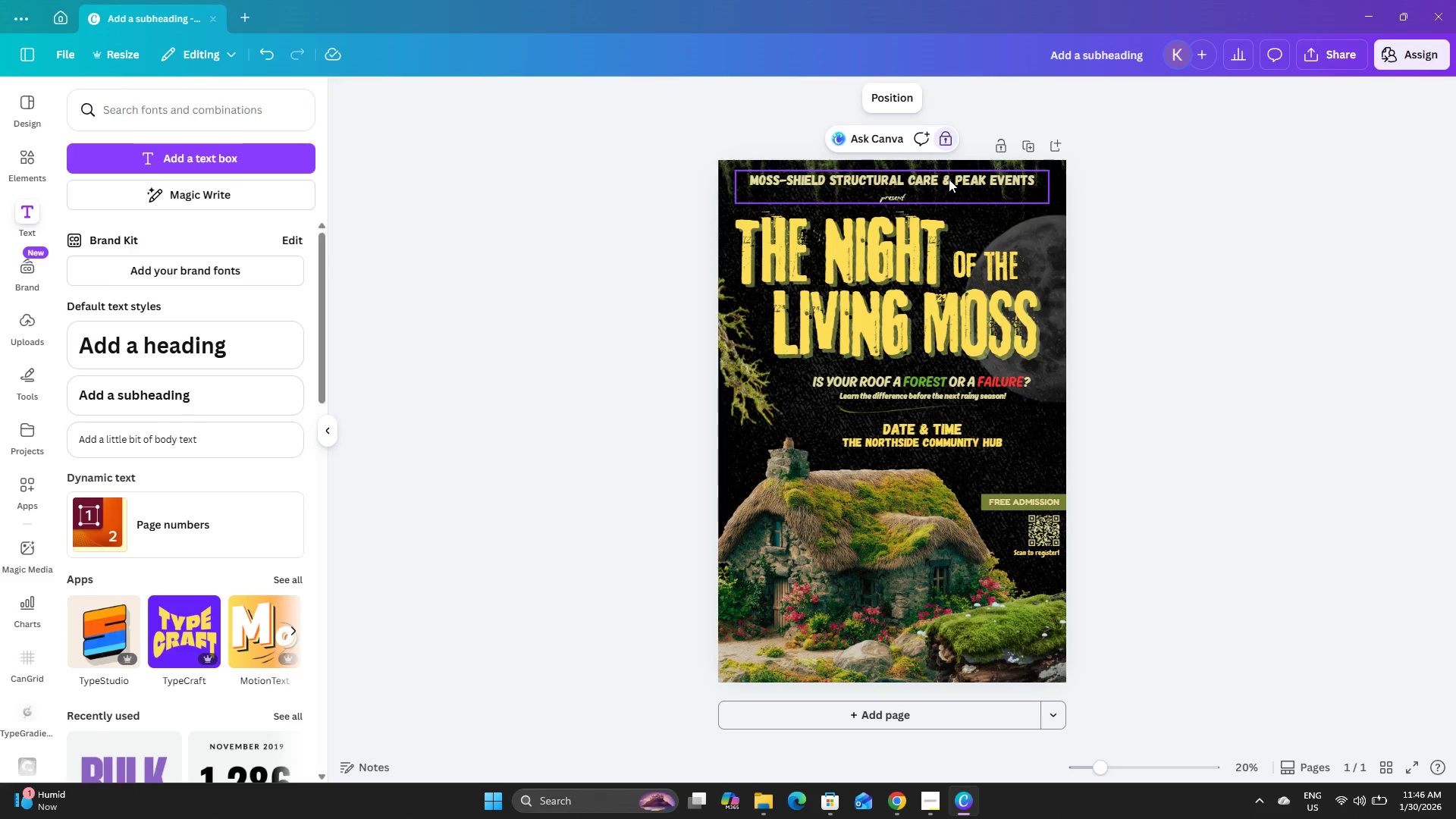 
double_click([946, 180])
 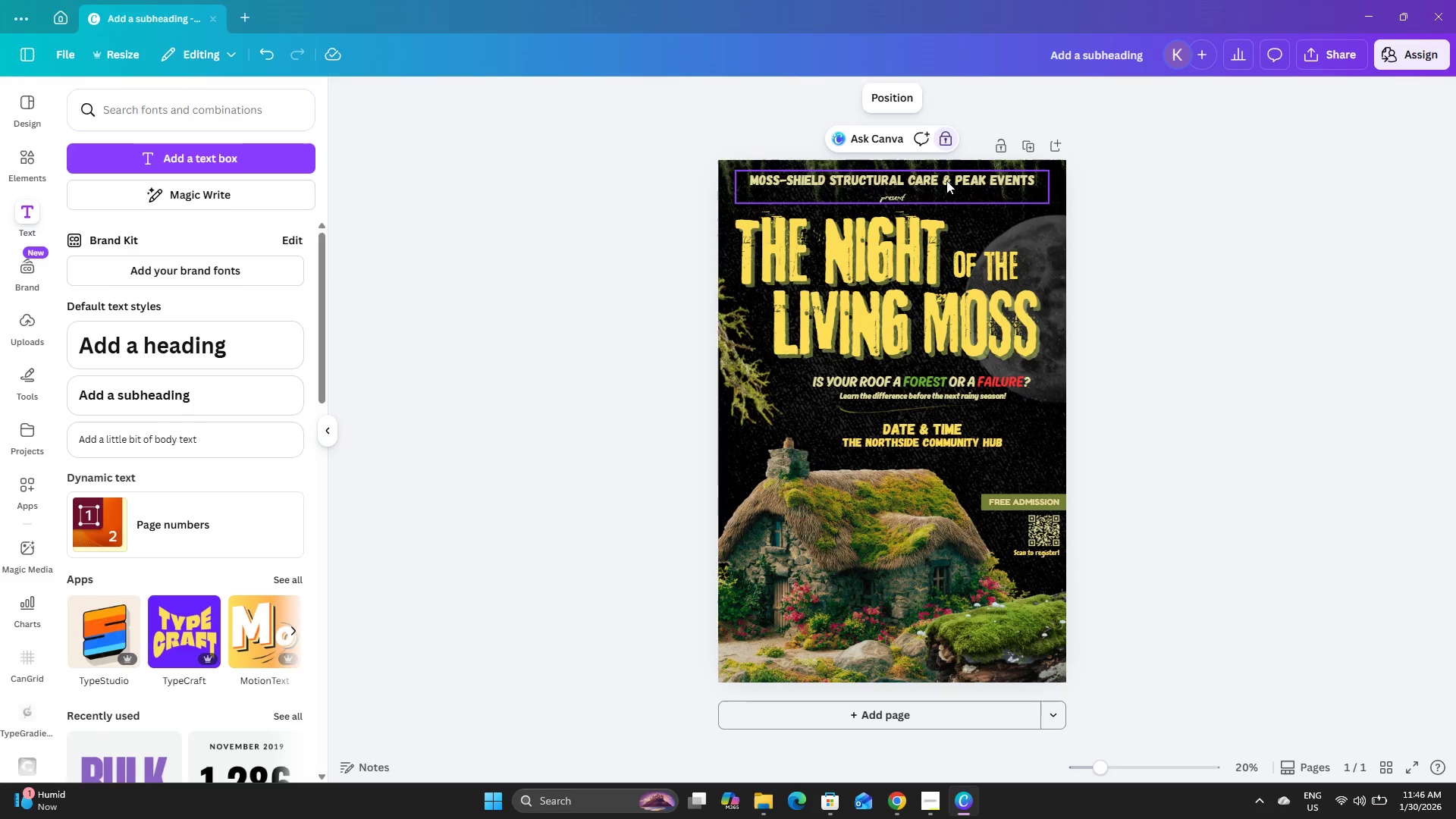 
triple_click([946, 180])
 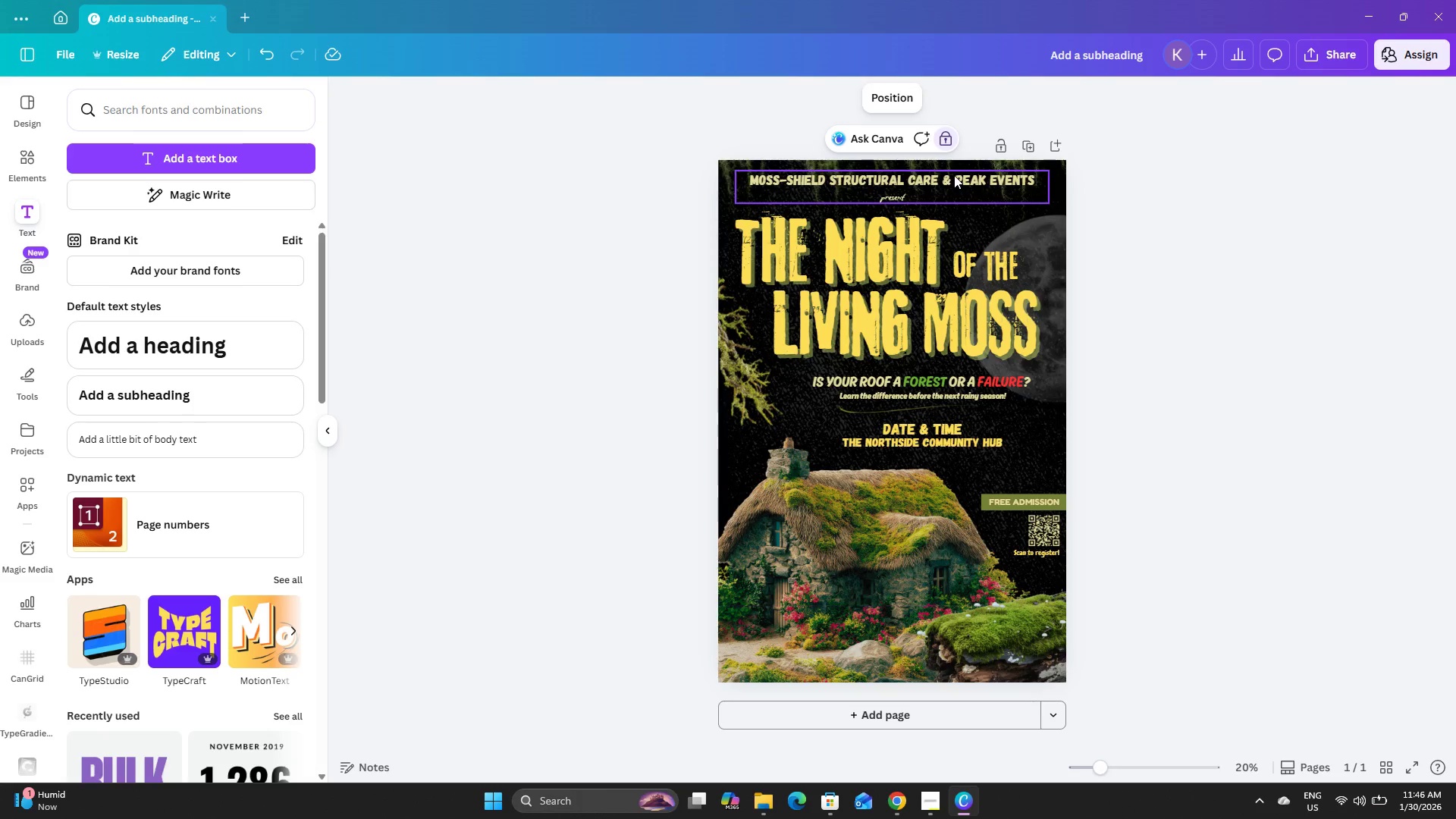 
double_click([954, 175])
 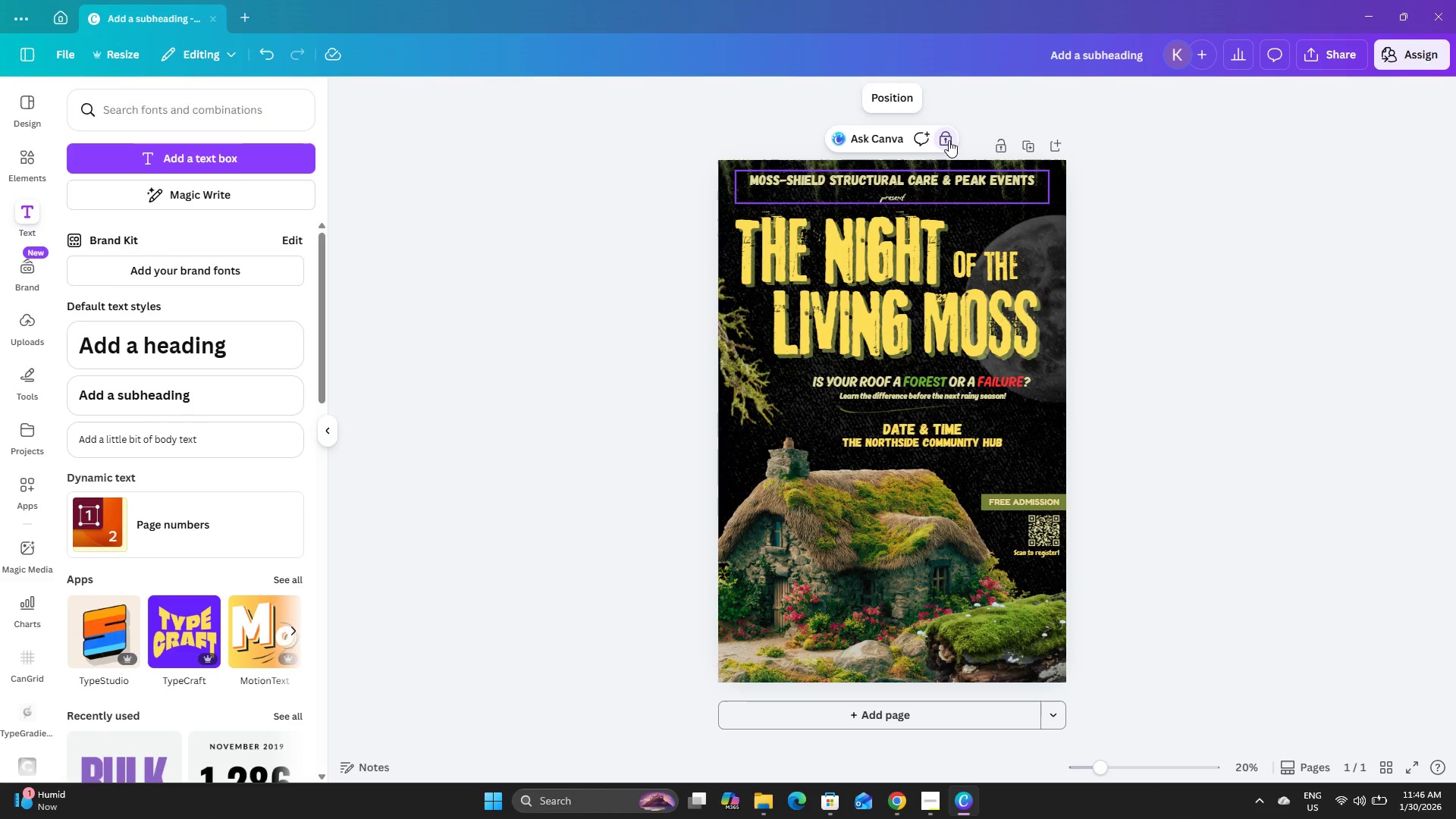 
left_click([948, 136])
 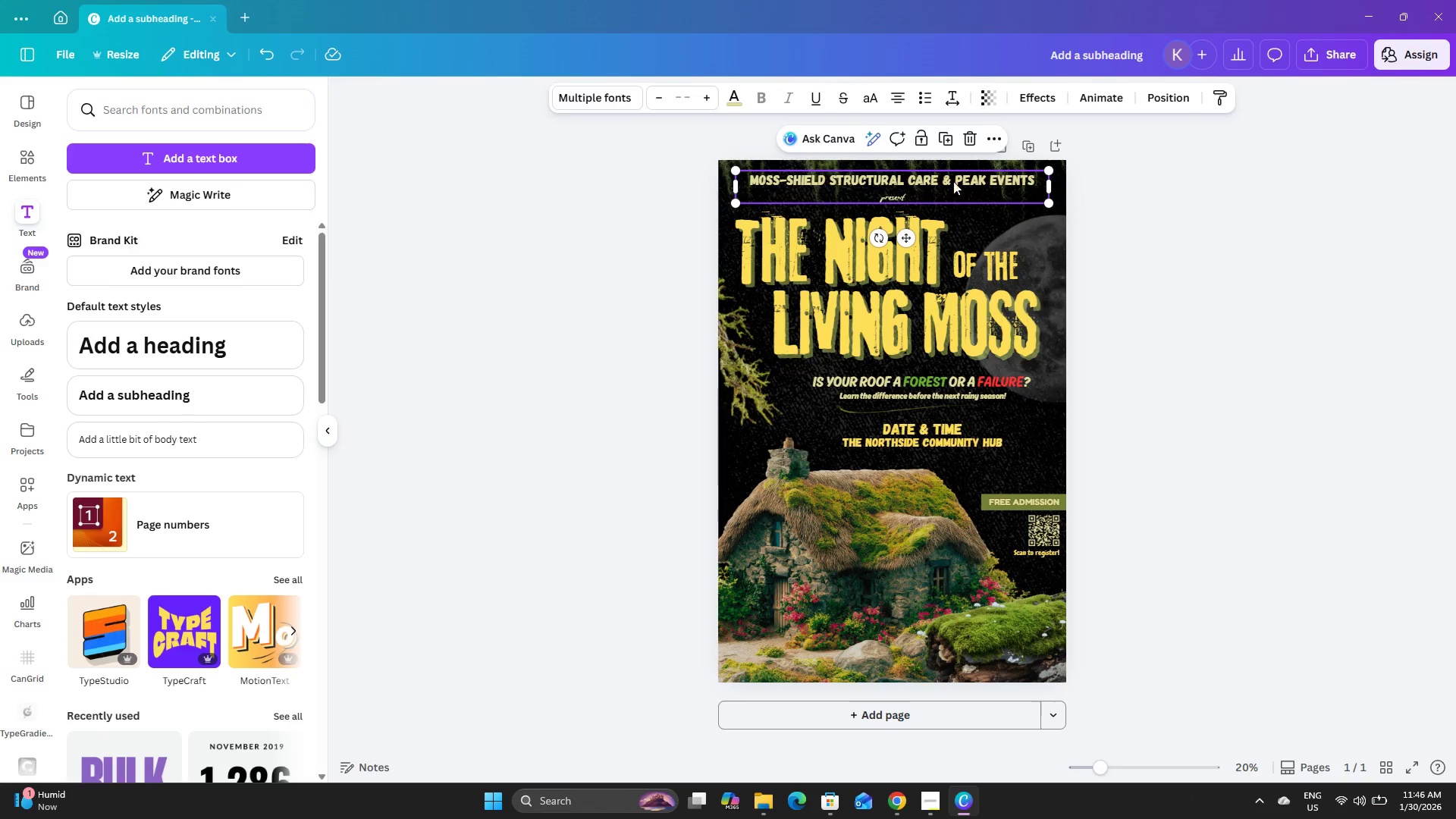 
left_click([947, 176])
 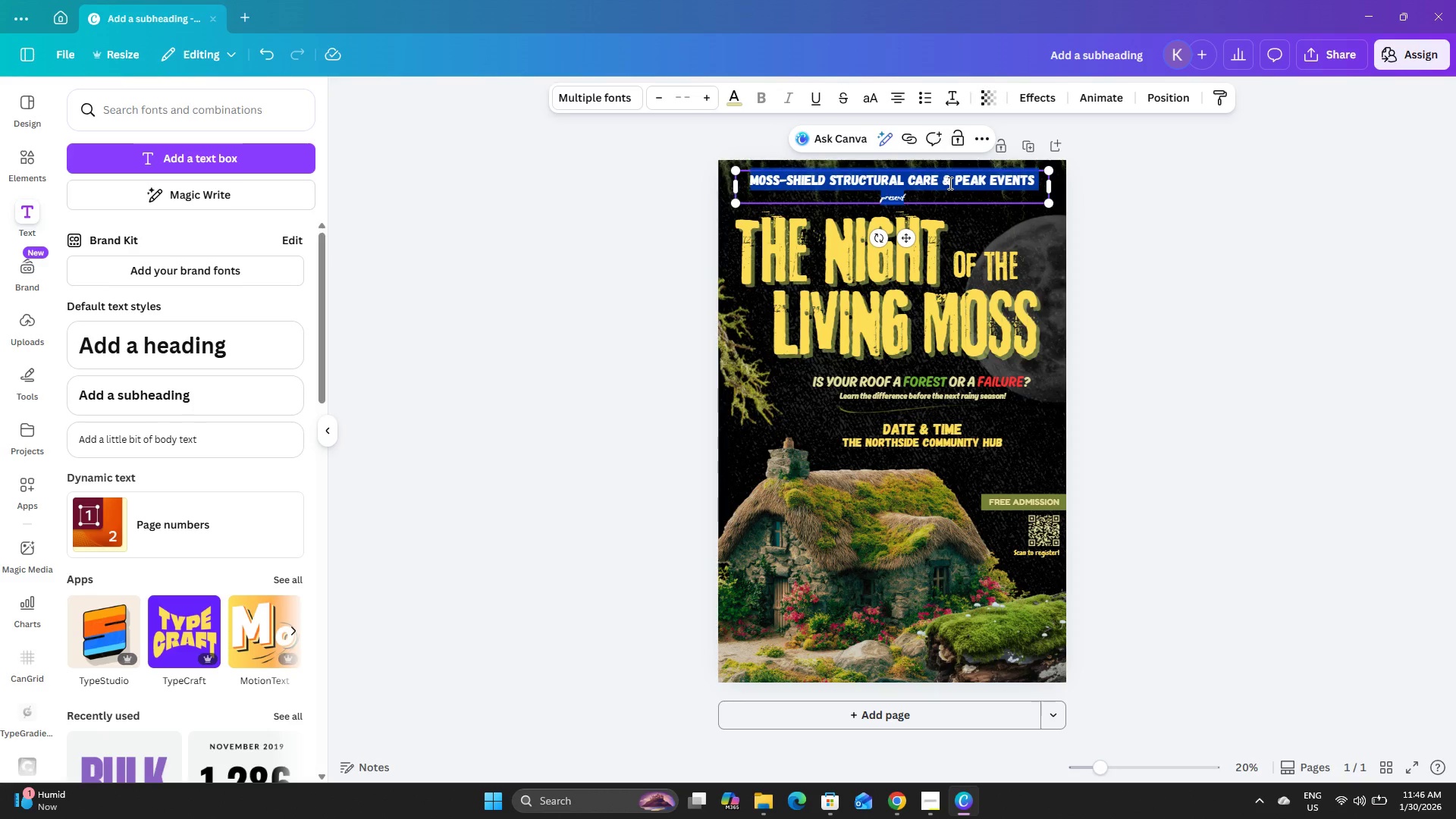 
left_click([949, 183])
 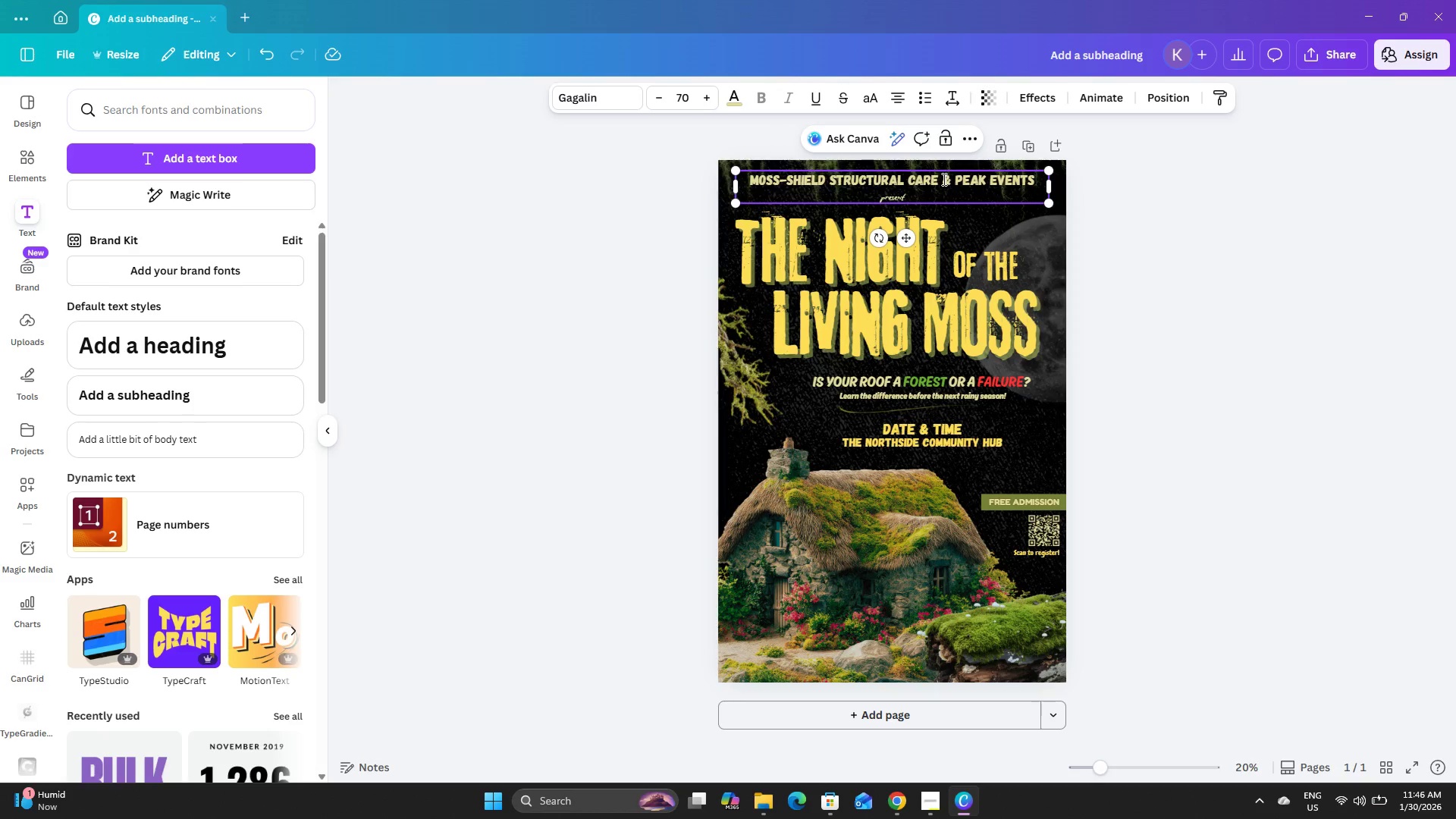 
left_click_drag(start_coordinate=[943, 179], to_coordinate=[949, 182])
 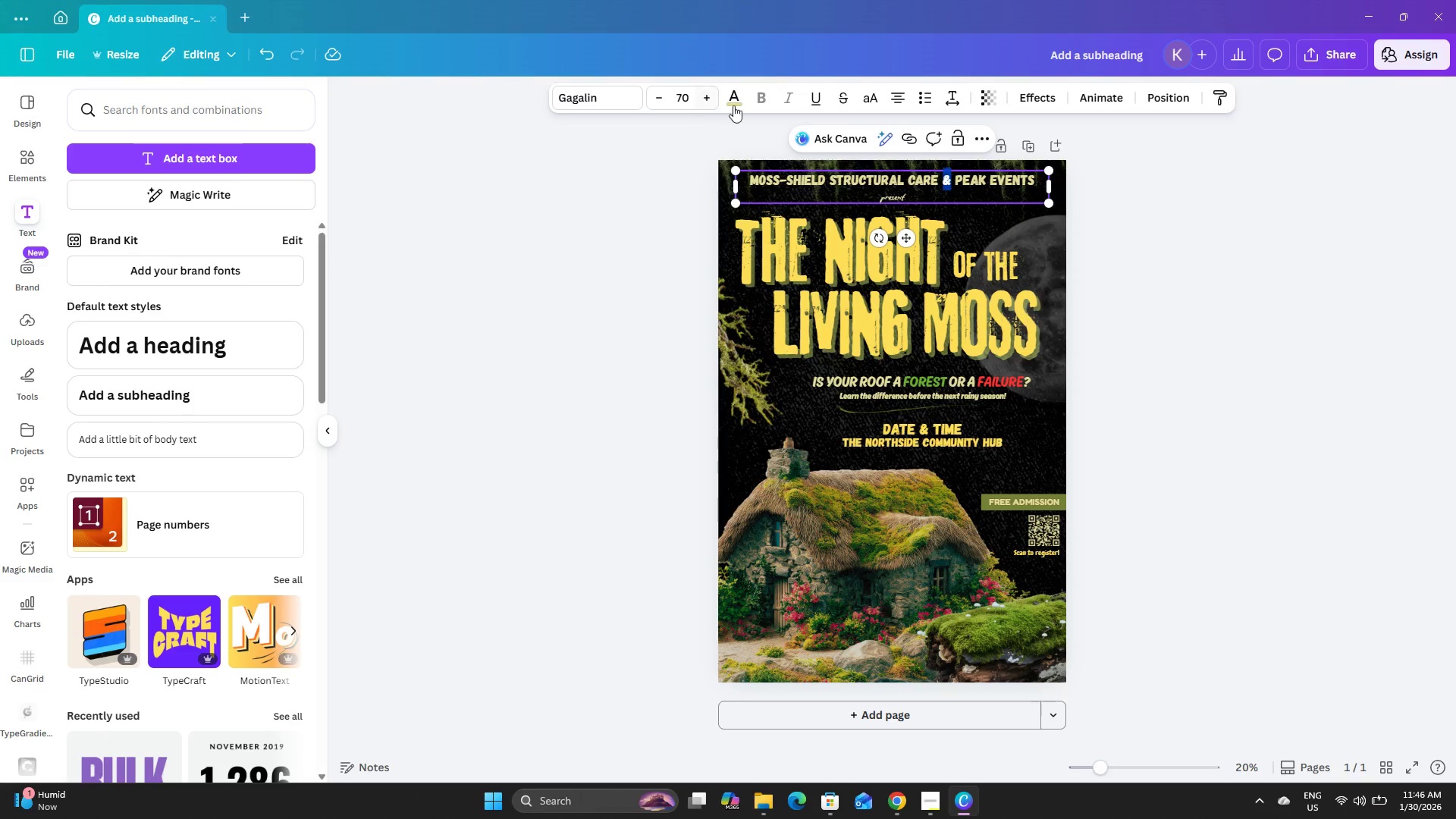 
left_click([739, 102])
 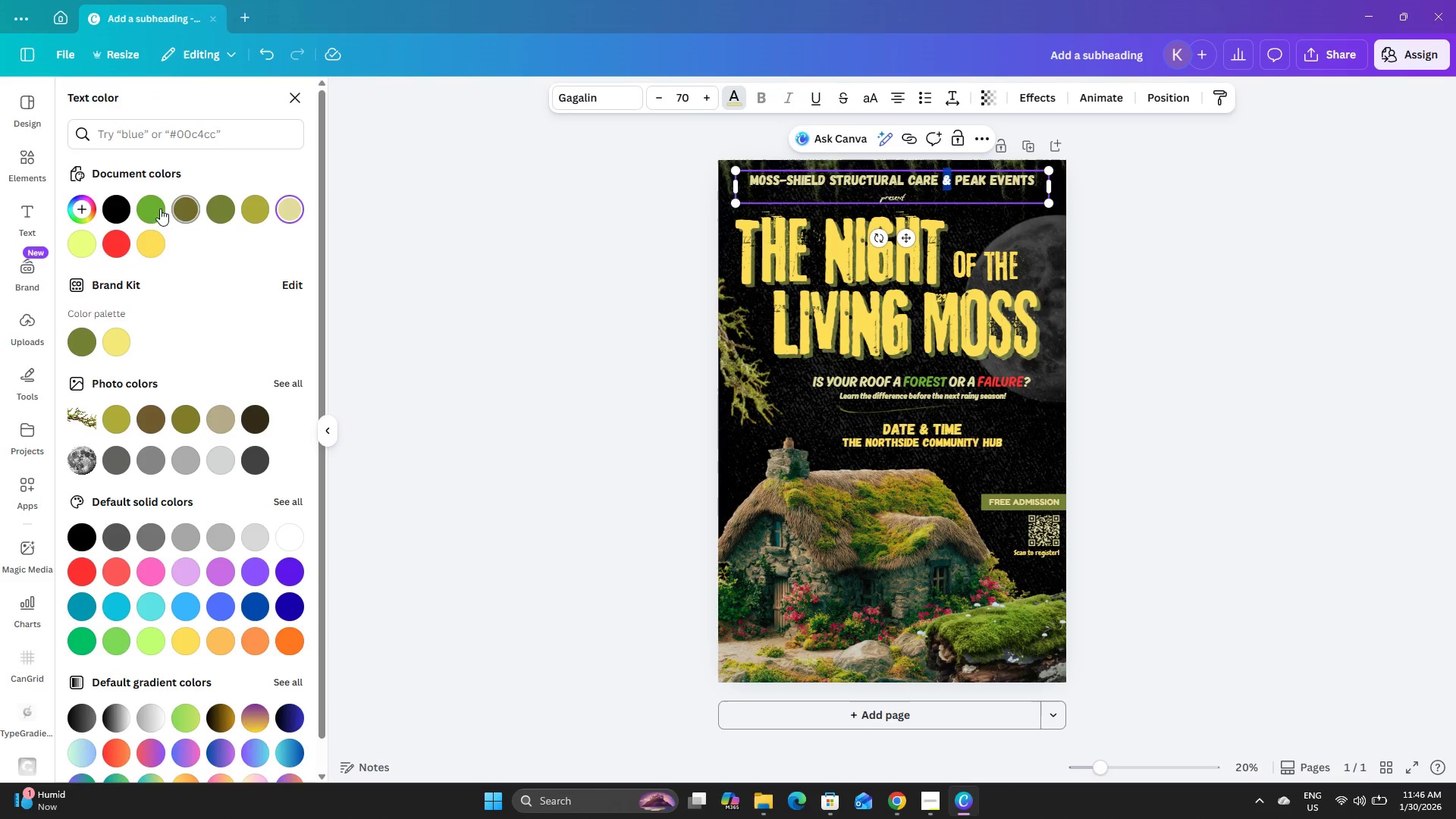 
left_click([138, 213])
 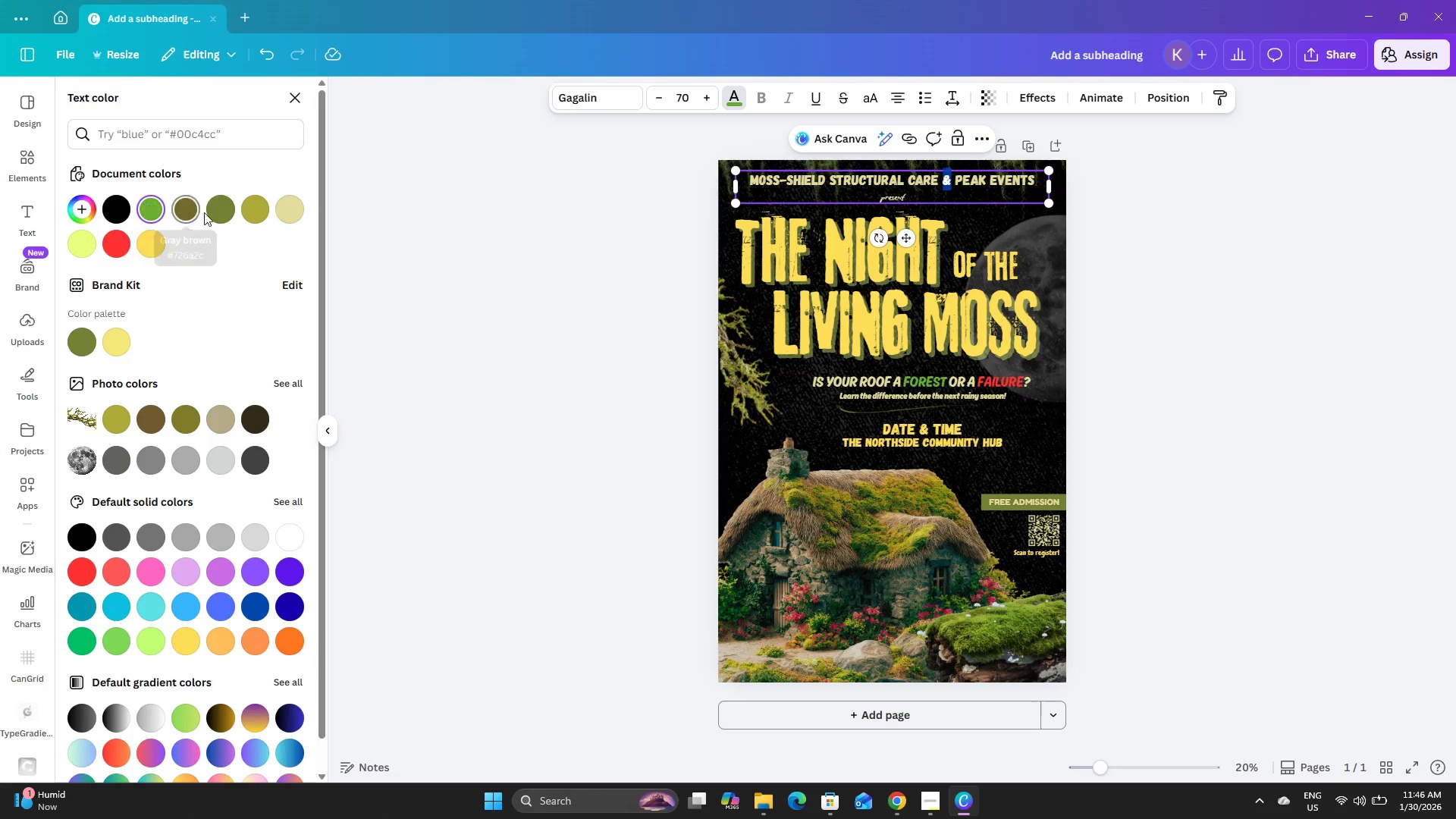 
left_click([215, 210])
 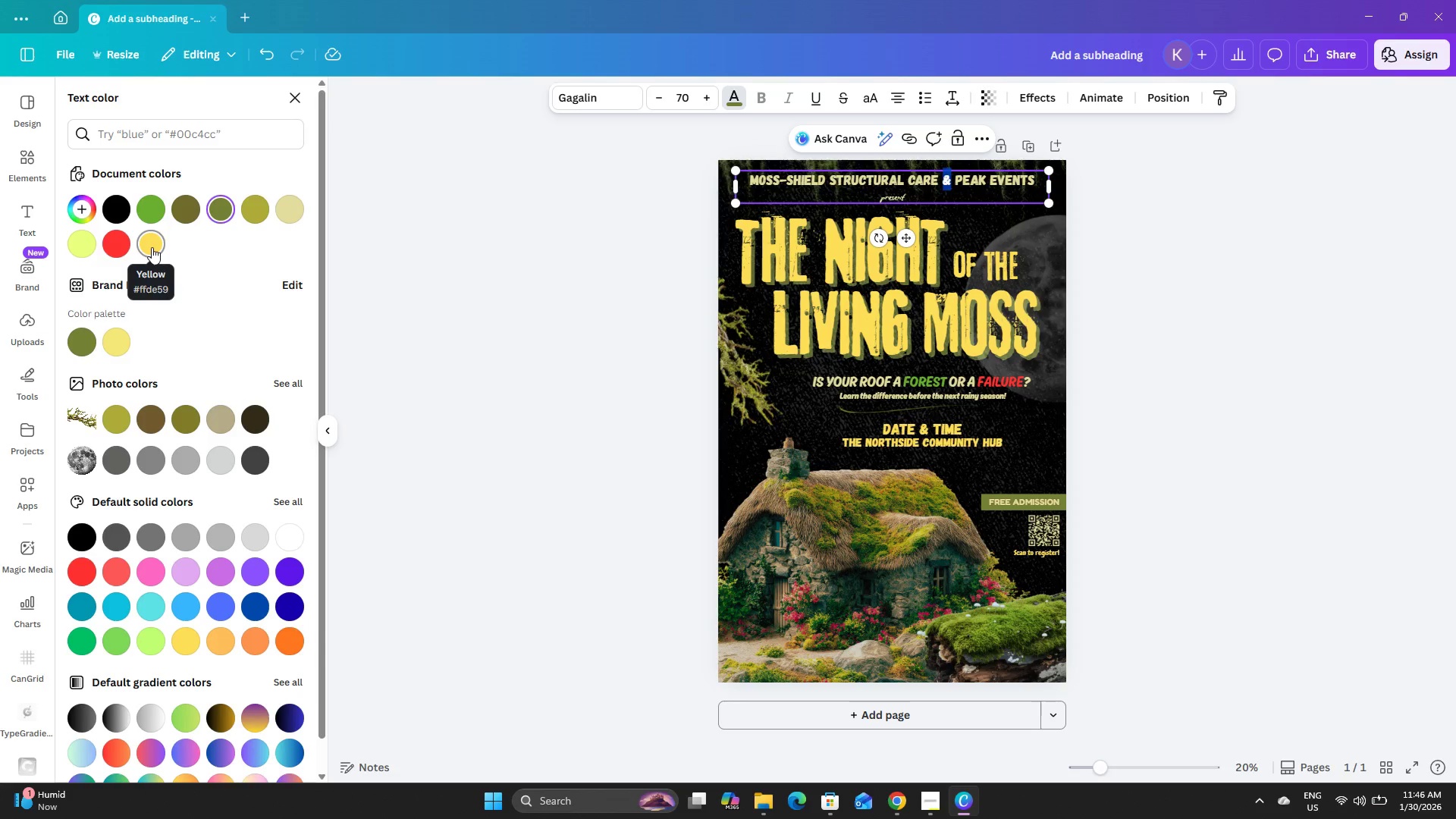 
left_click([152, 247])
 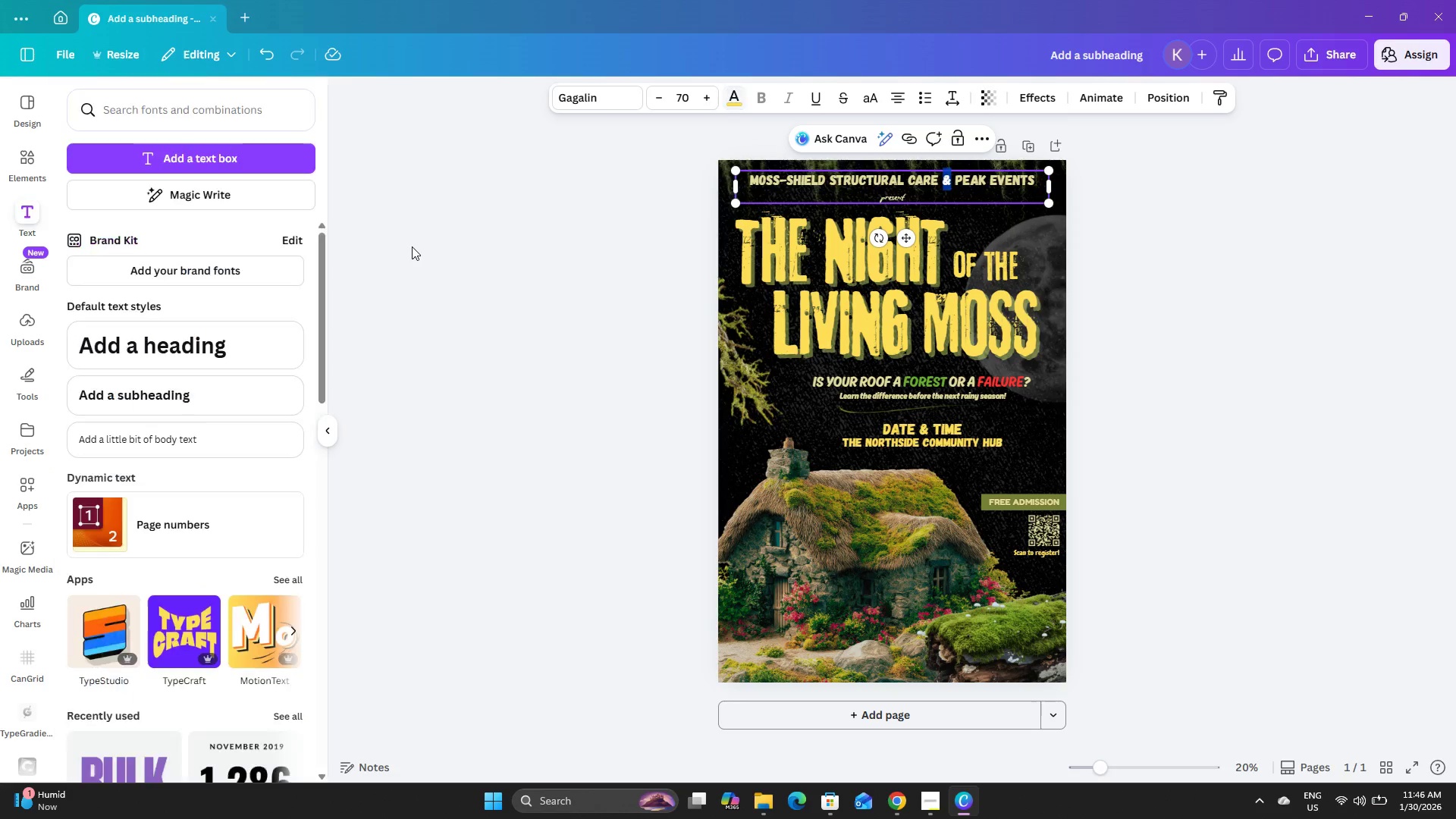 
double_click([412, 246])
 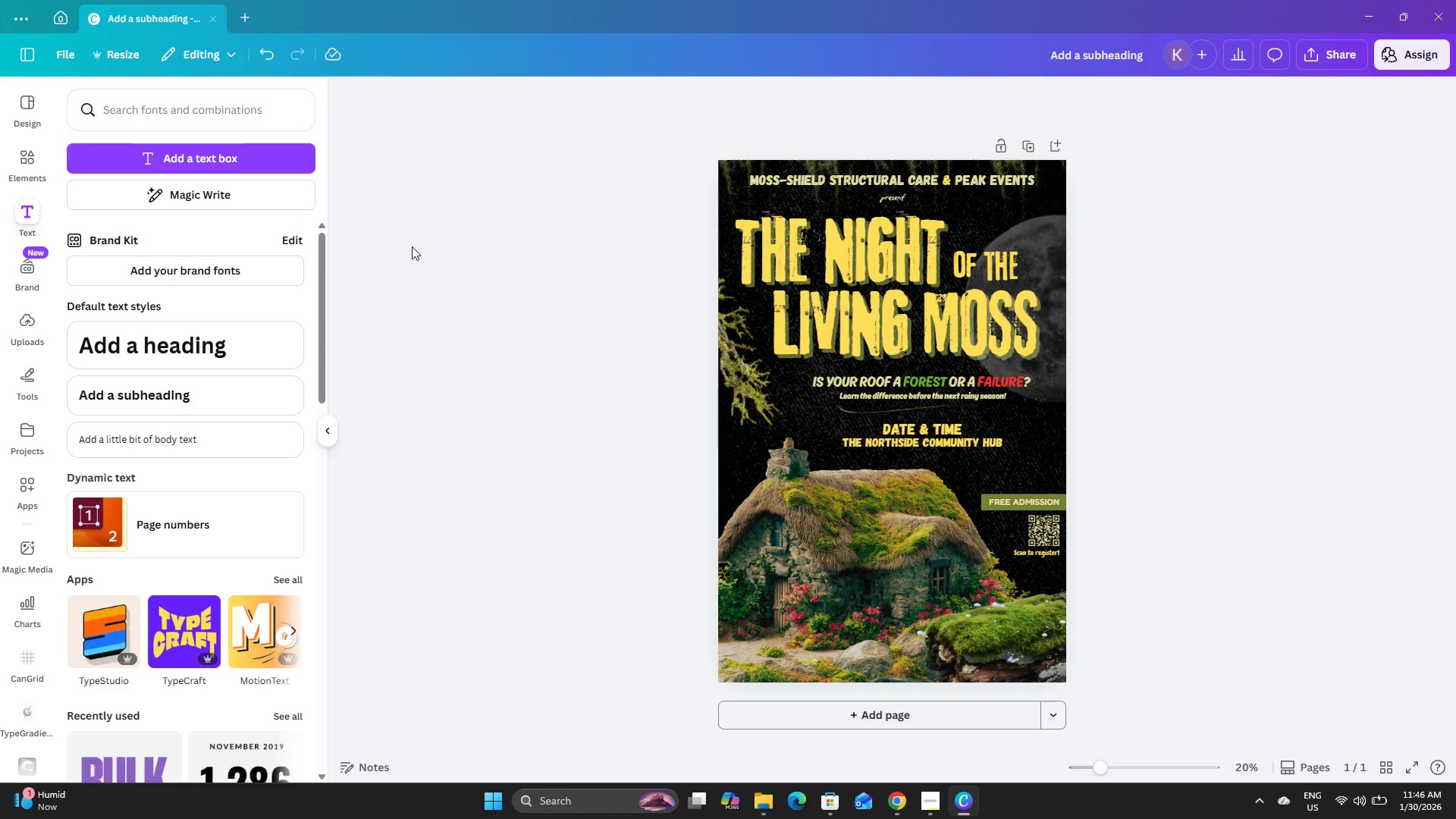 
left_click([412, 246])
 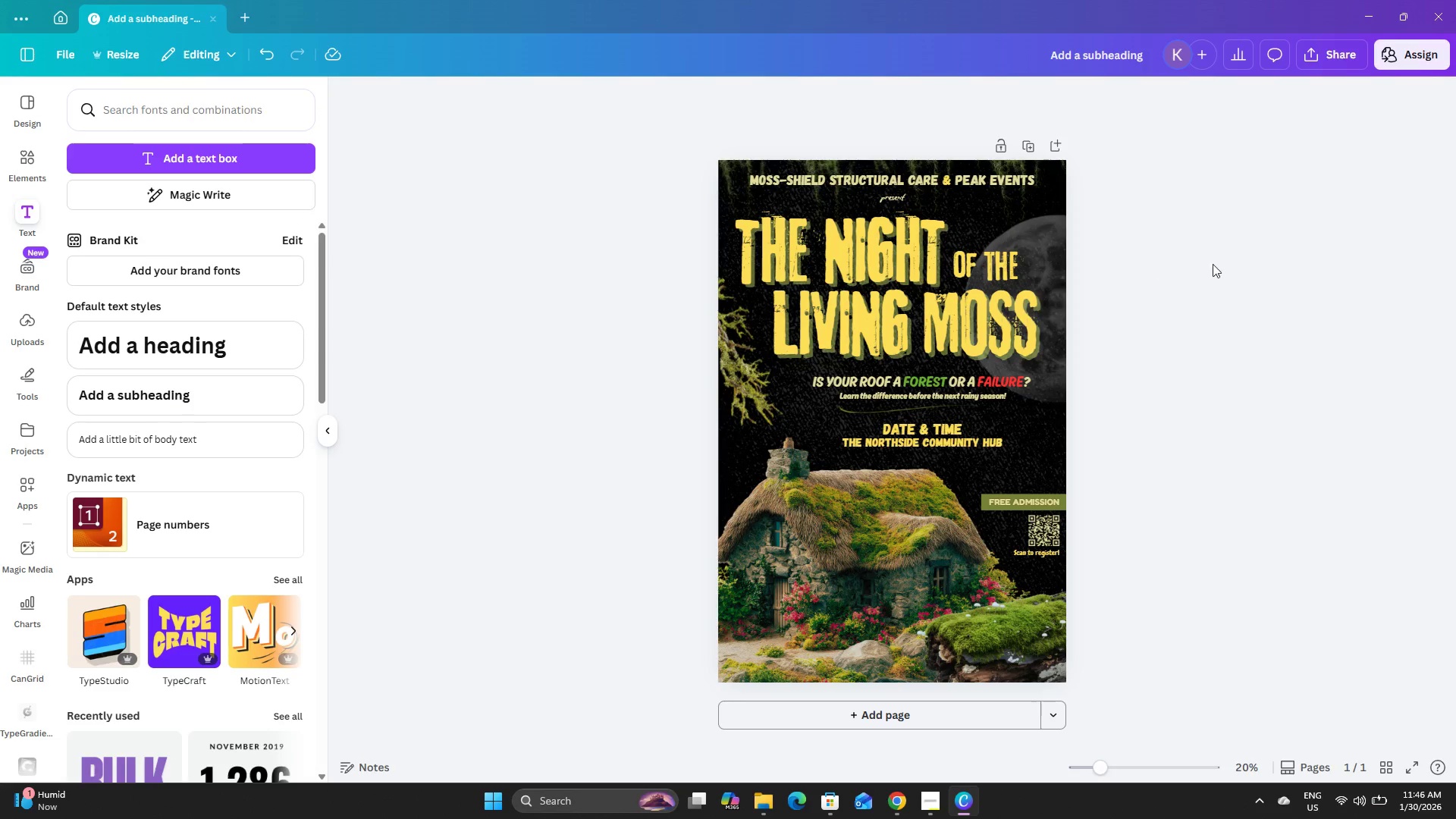 
left_click([1243, 259])
 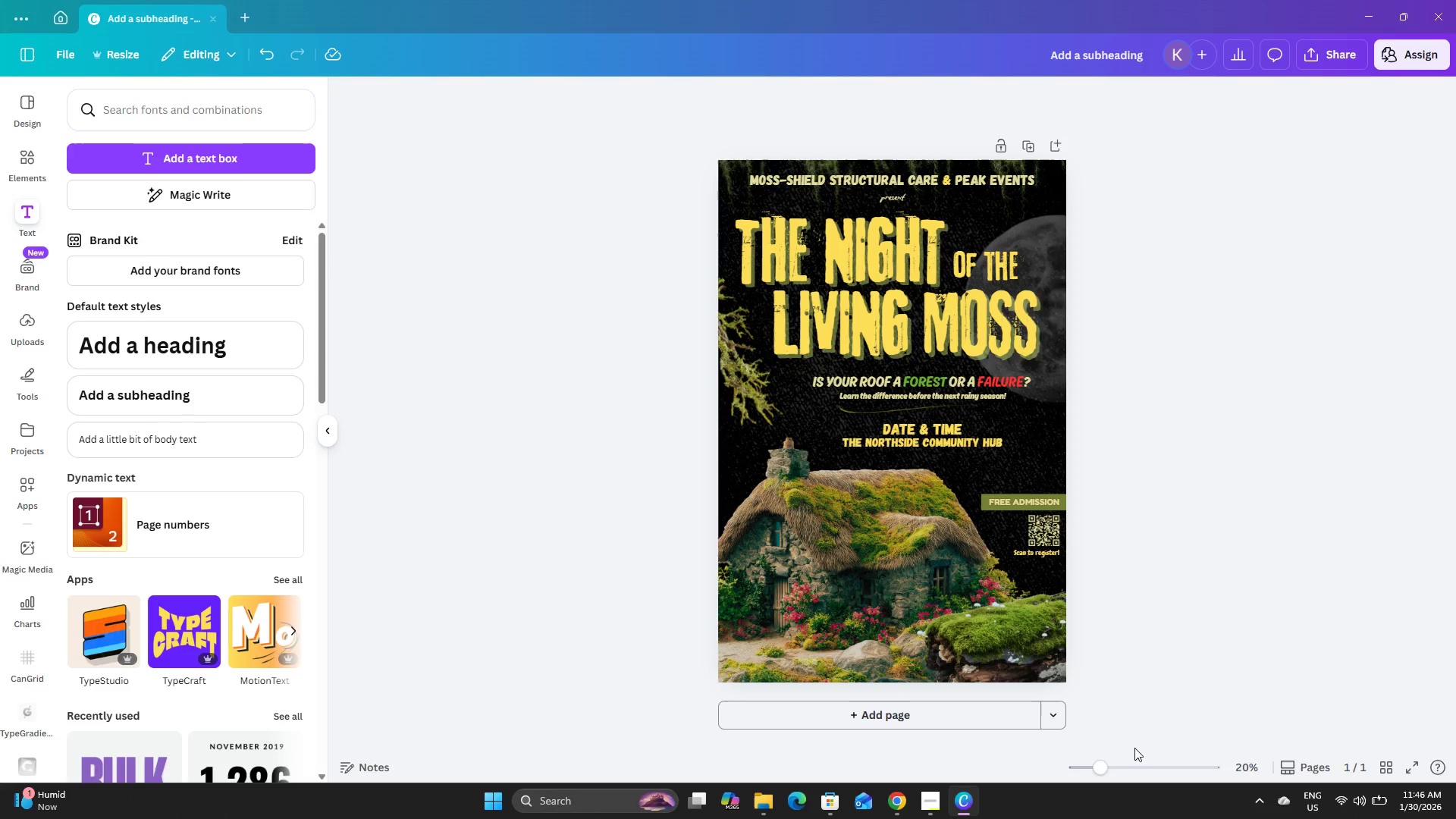 
left_click_drag(start_coordinate=[1097, 764], to_coordinate=[1141, 774])
 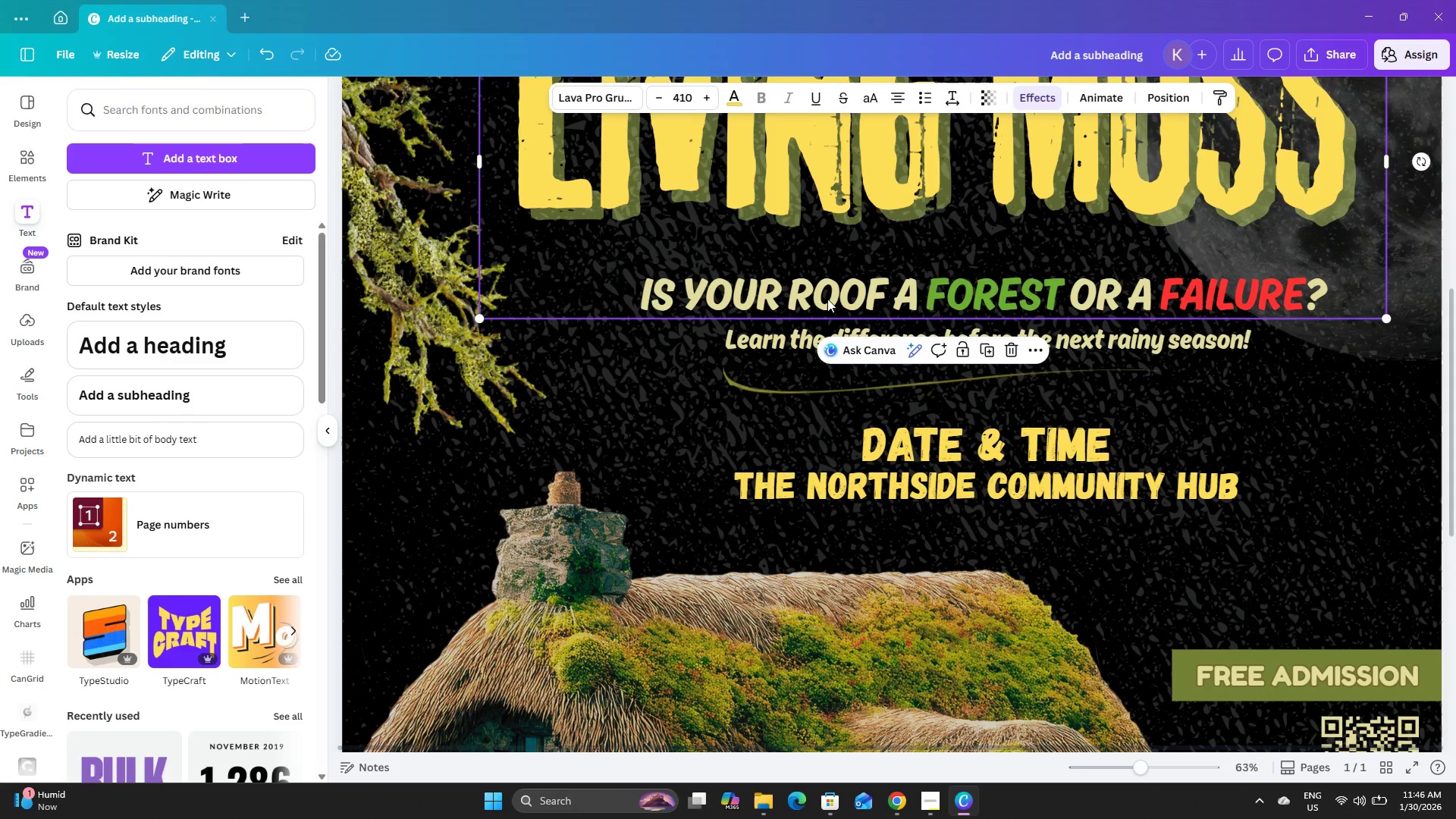 
double_click([827, 299])
 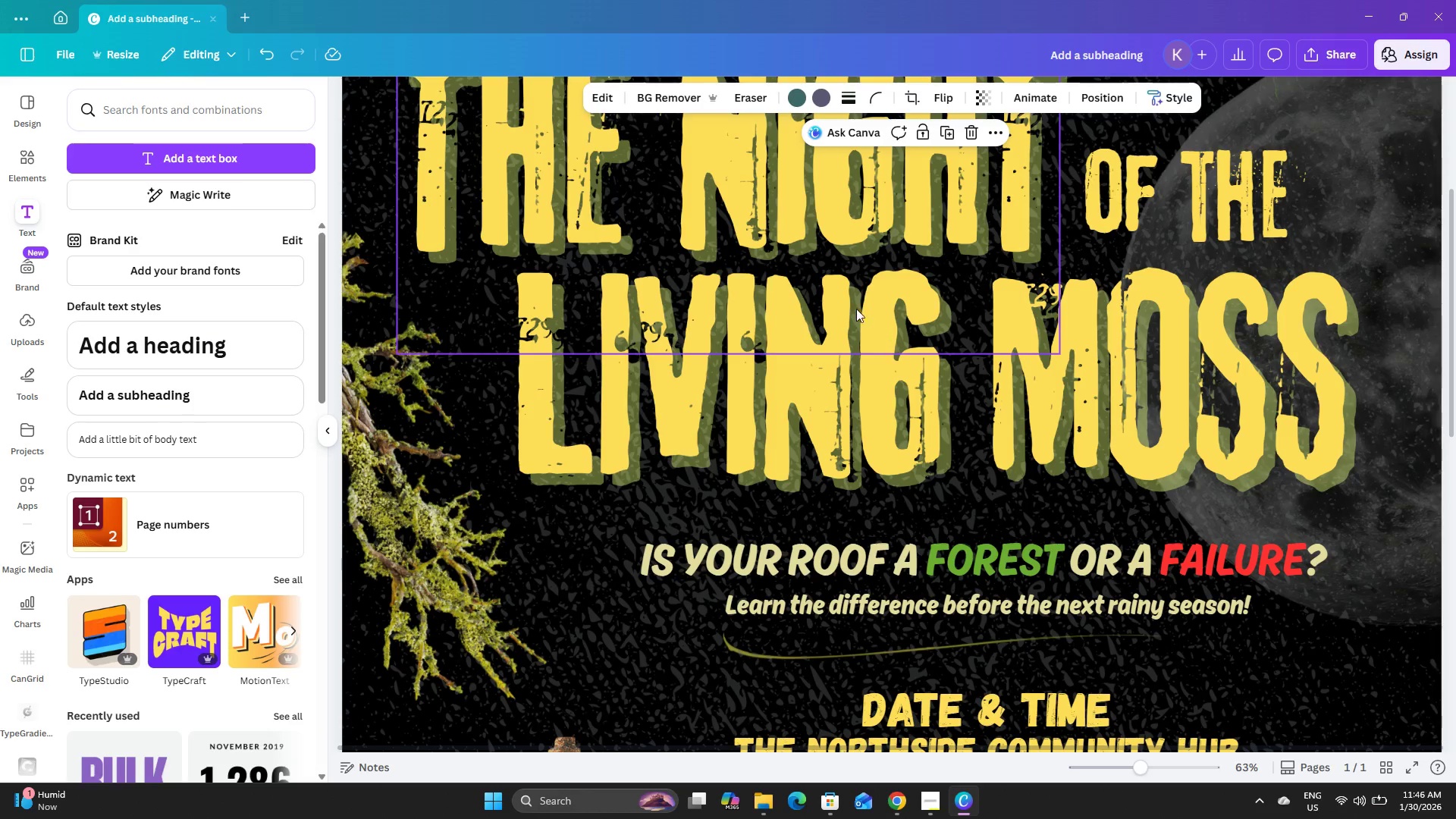 
scroll: coordinate [899, 335], scroll_direction: down, amount: 2.0
 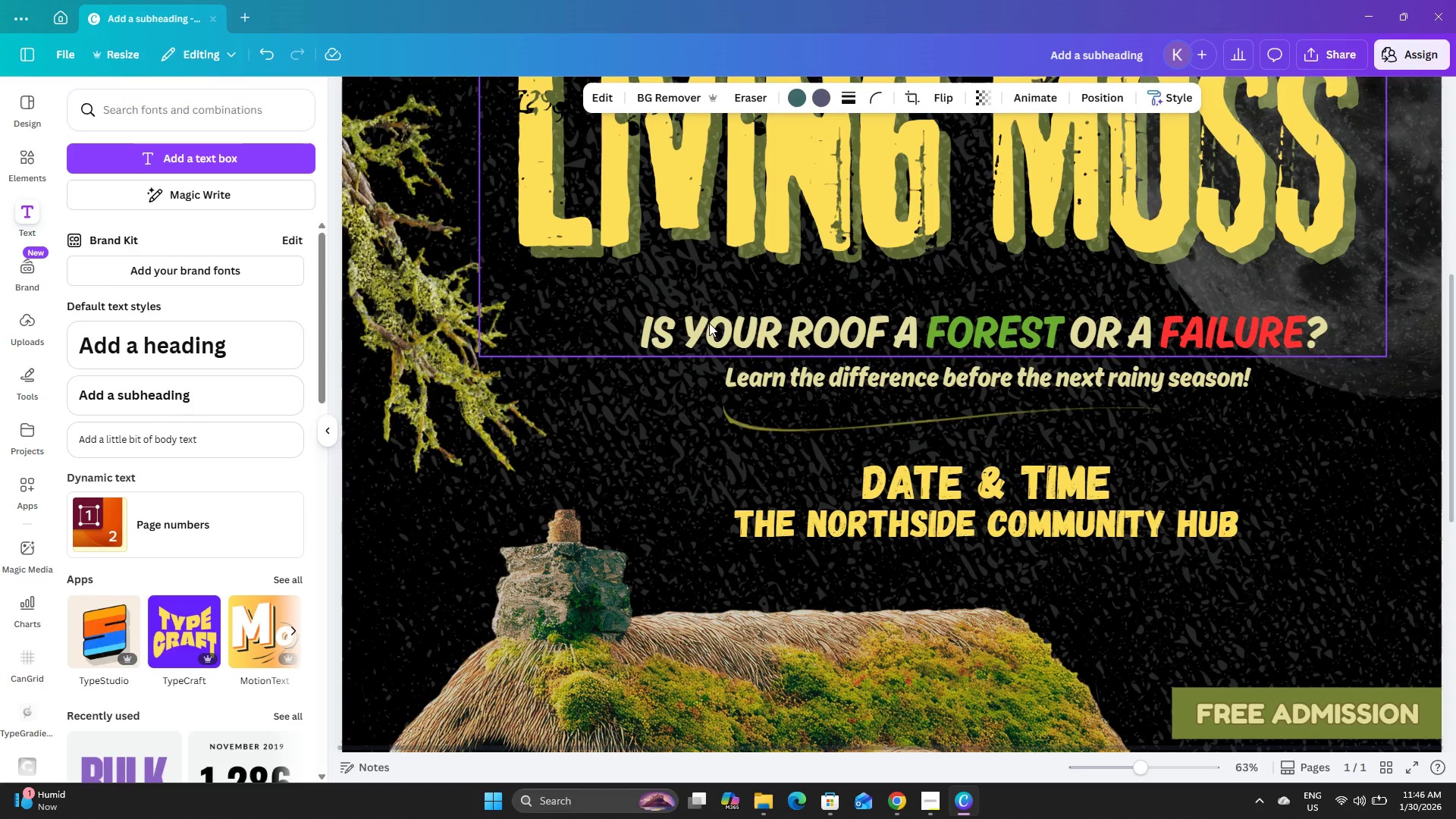 
scroll: coordinate [839, 410], scroll_direction: up, amount: 2.0
 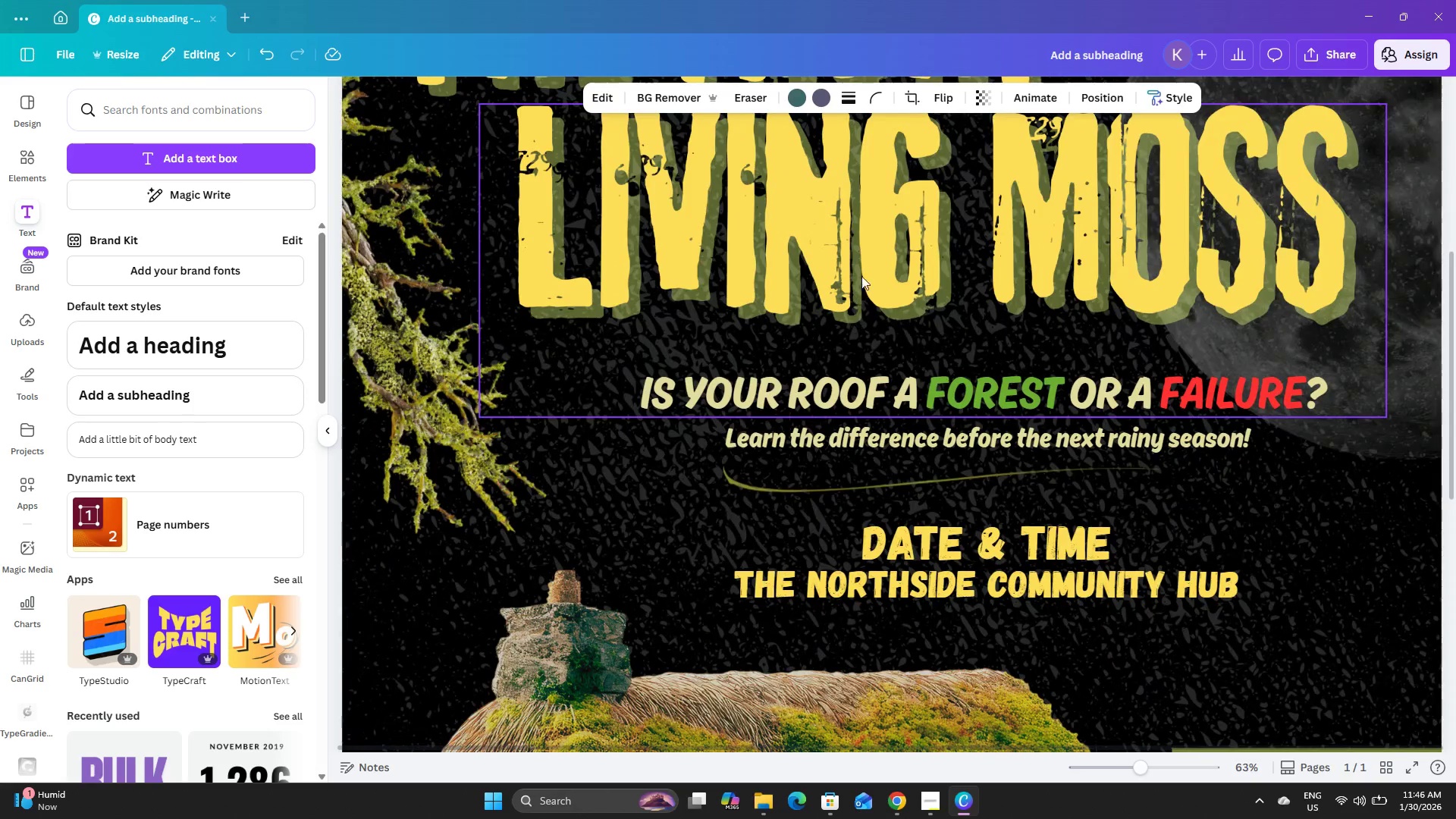 
left_click([864, 263])
 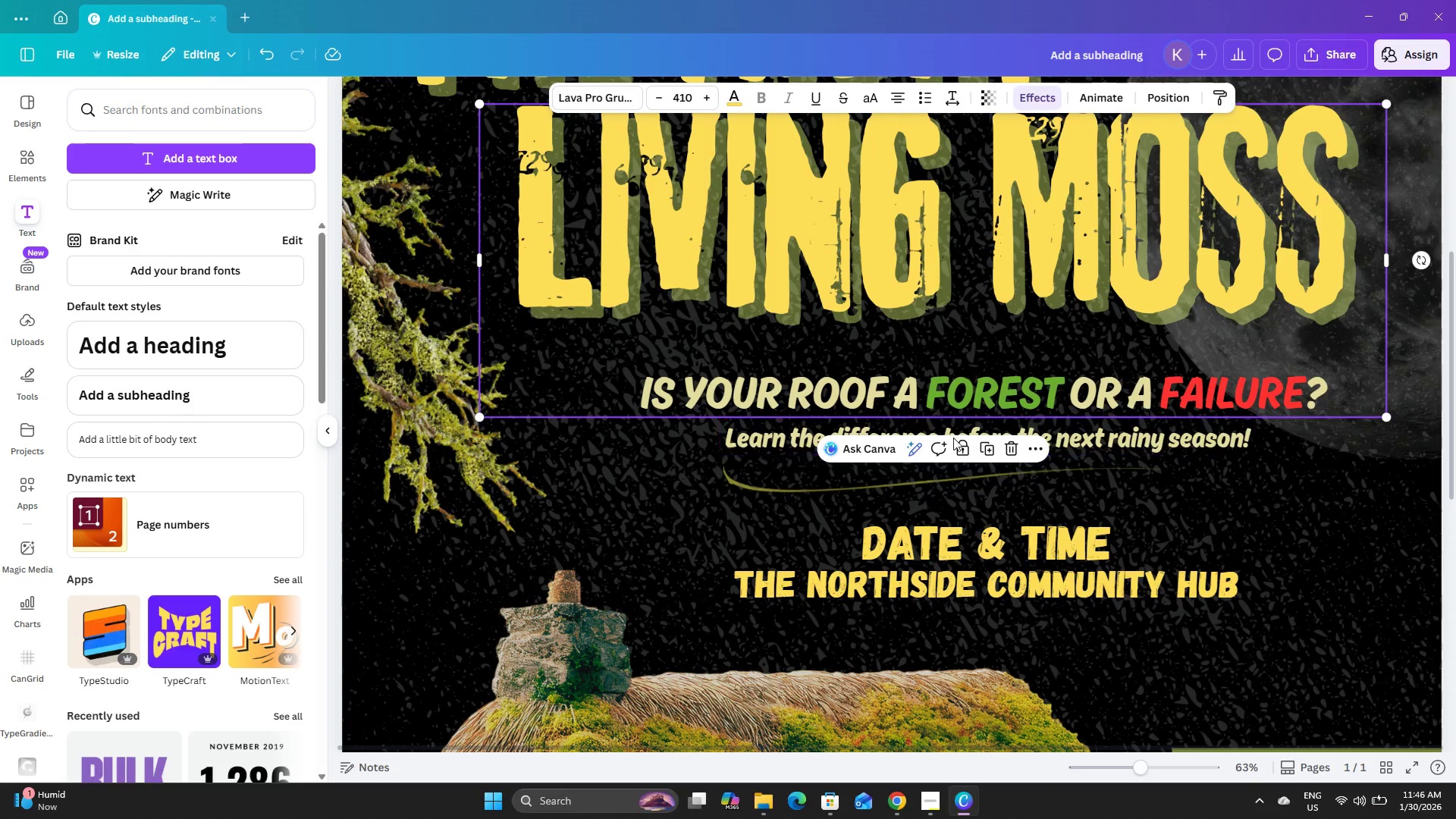 
left_click([962, 452])
 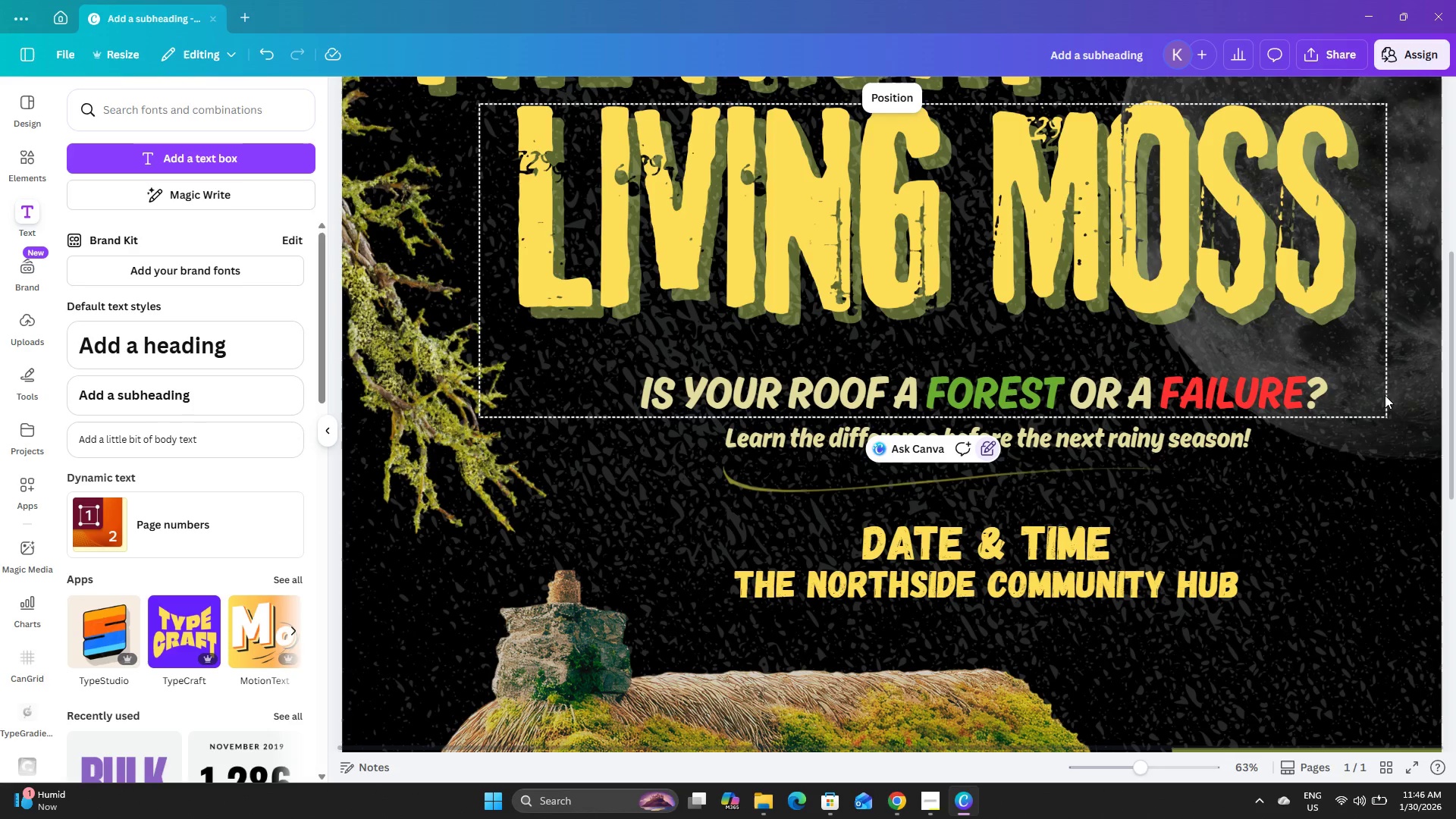 
left_click([1282, 388])
 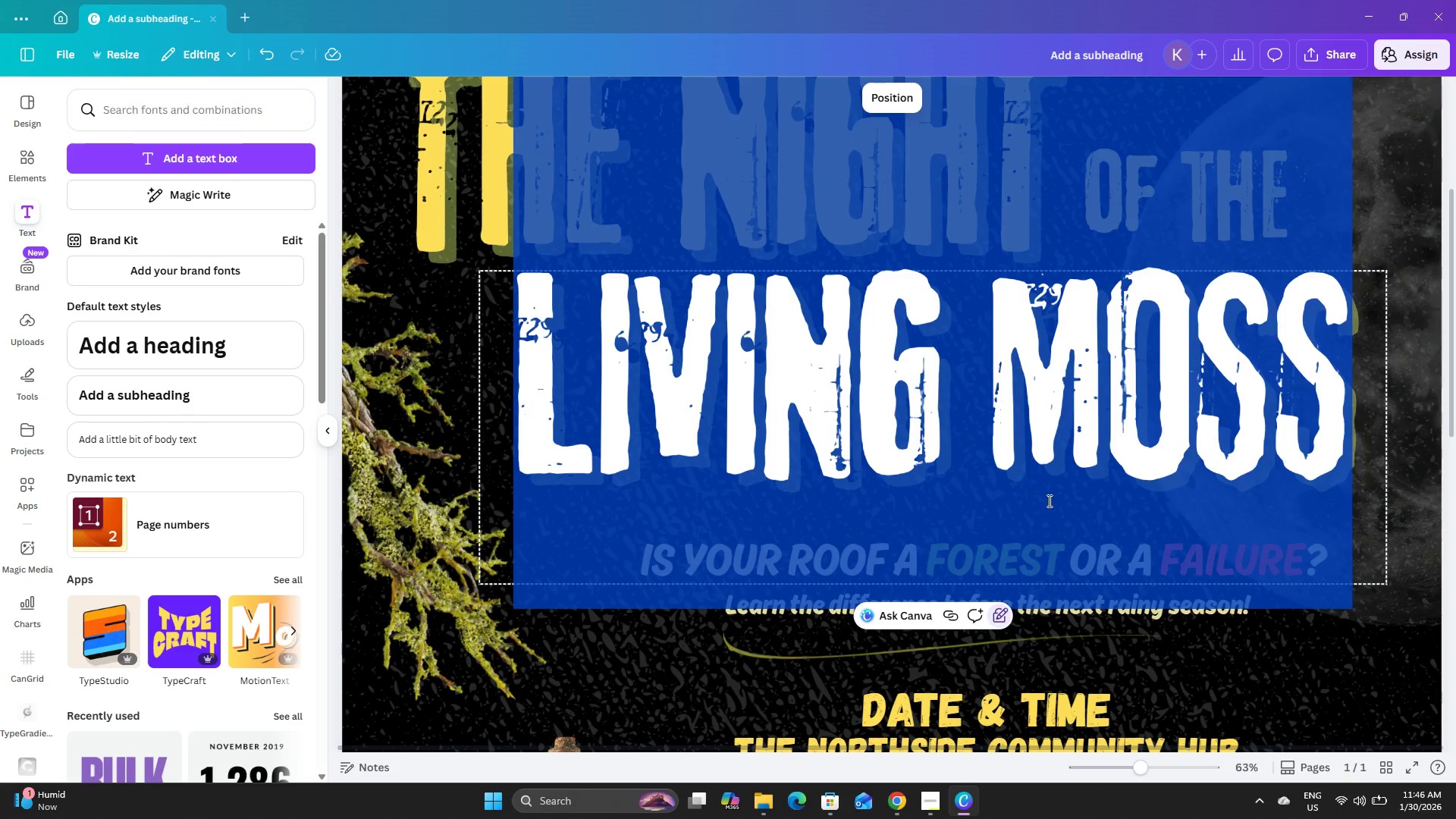 
scroll: coordinate [1051, 502], scroll_direction: down, amount: 2.0
 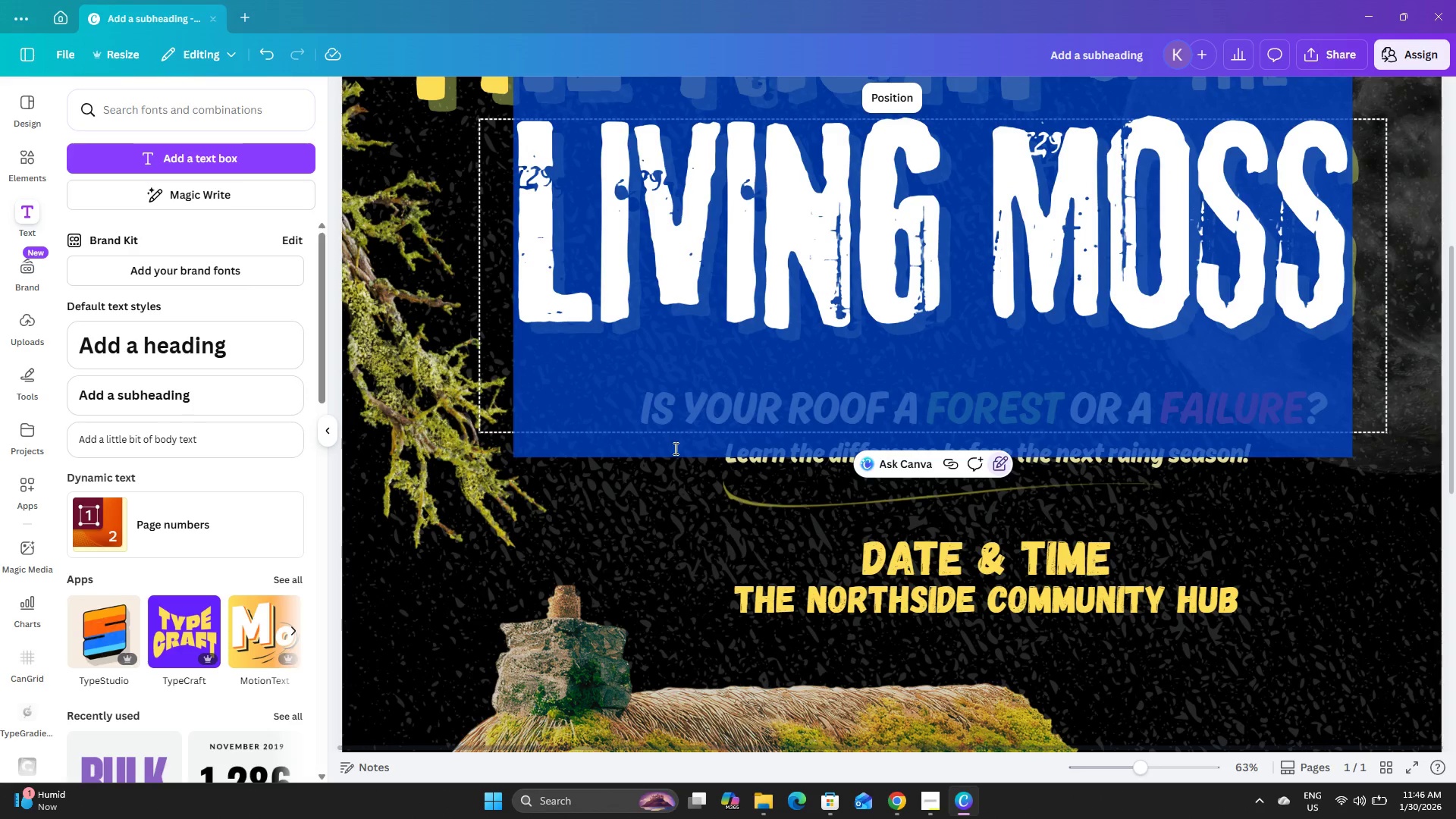 
left_click([674, 453])
 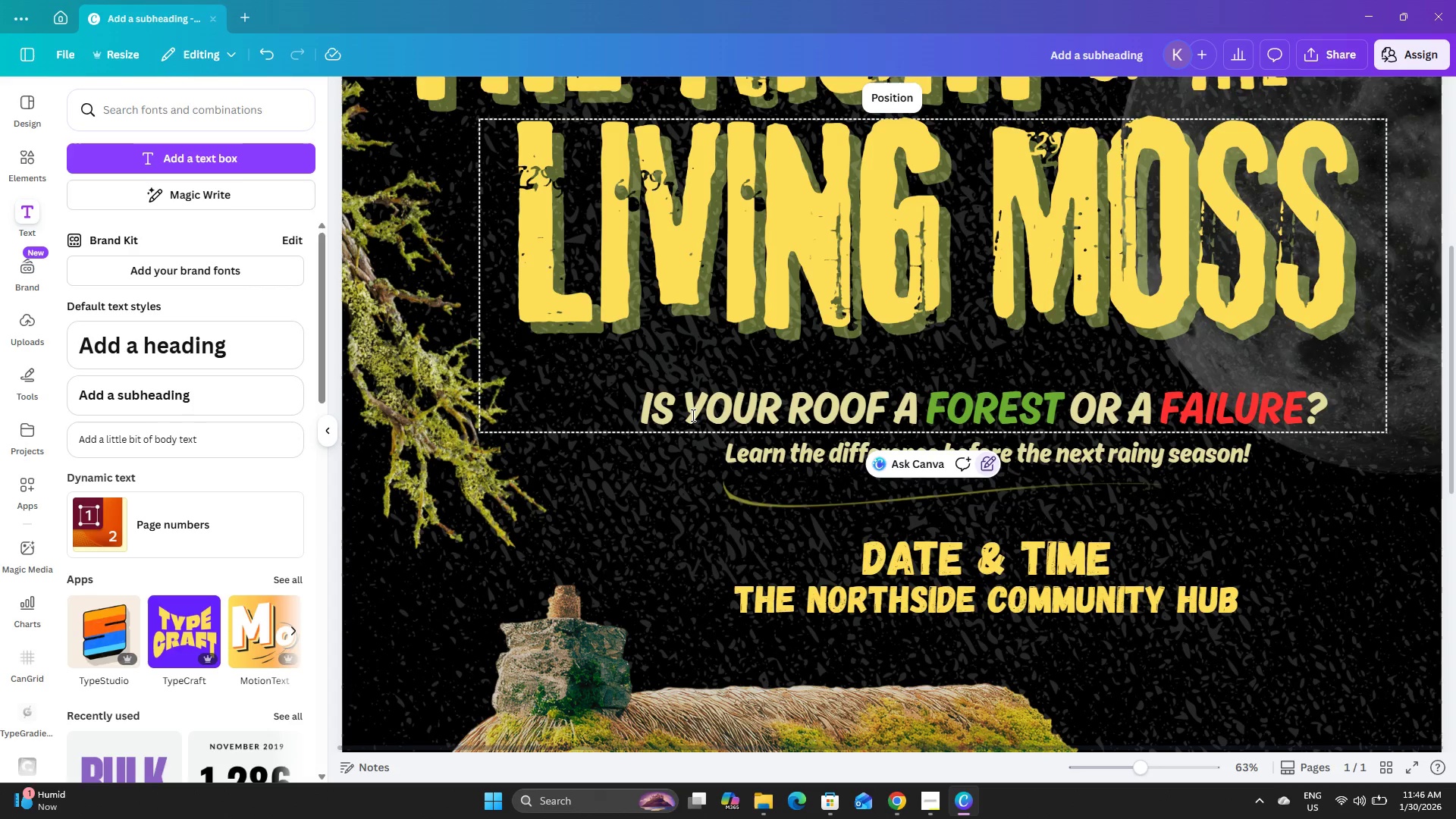 
left_click([692, 413])
 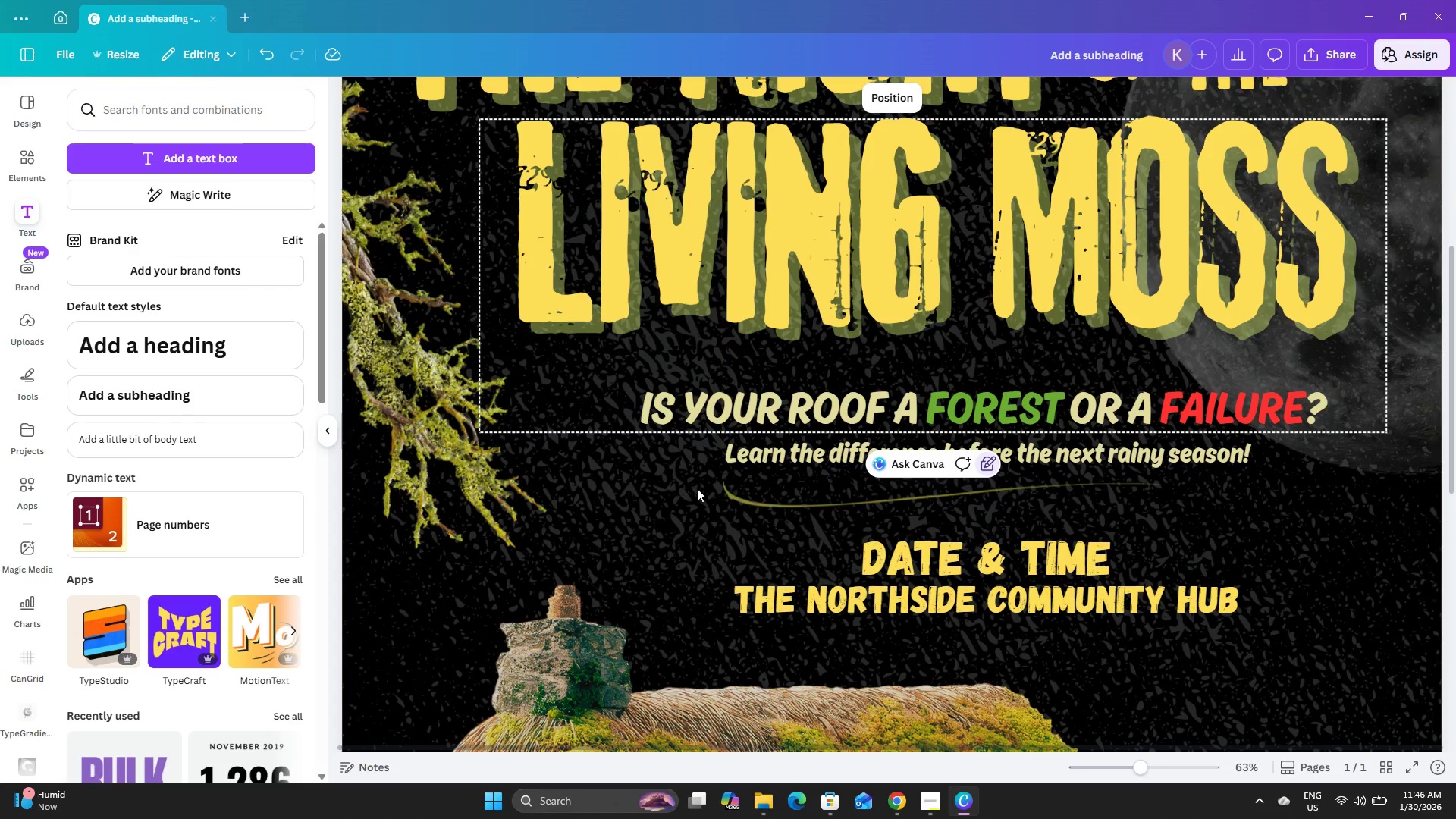 
left_click([691, 488])
 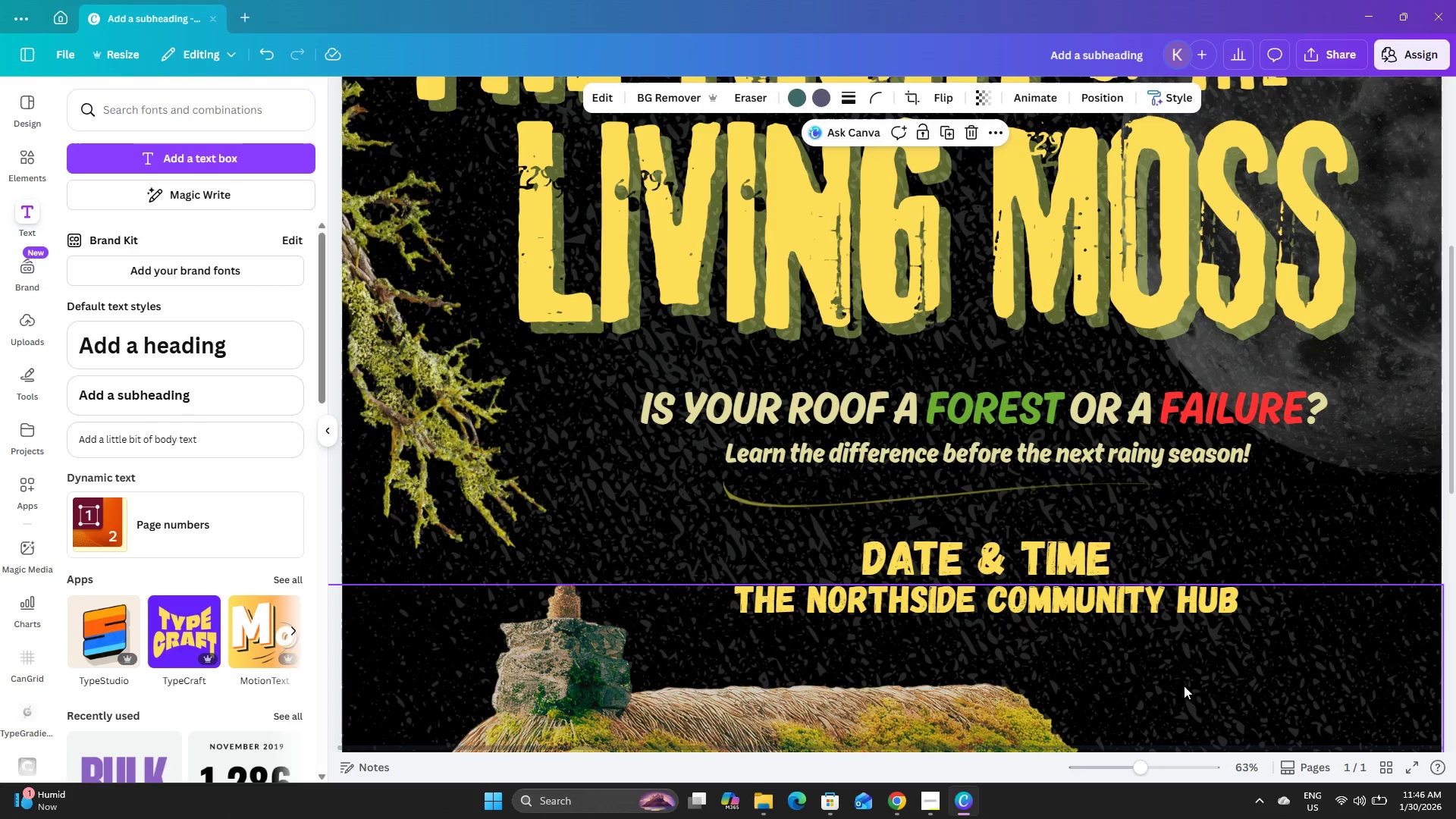 
scroll: coordinate [1185, 504], scroll_direction: down, amount: 4.0
 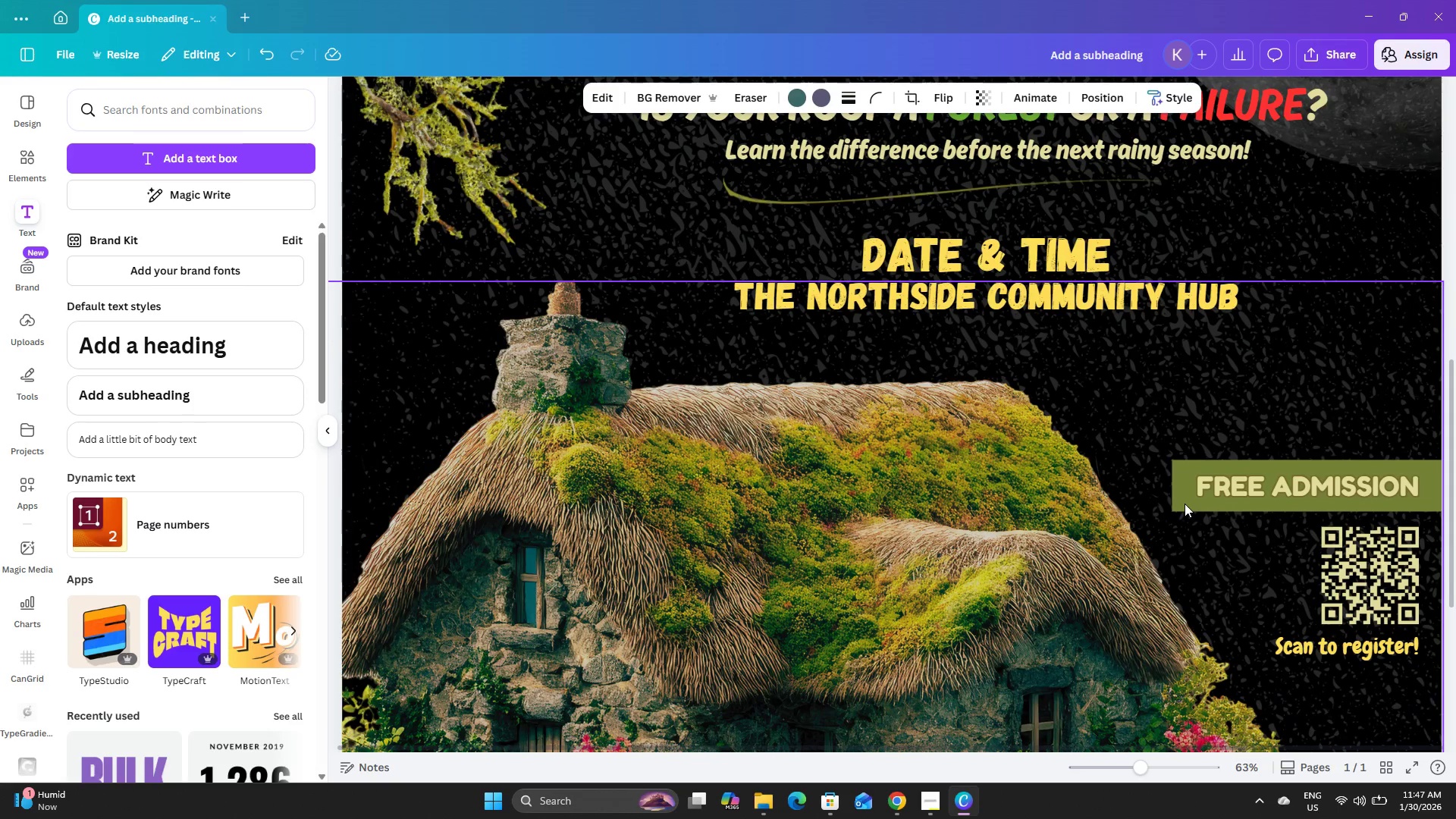 
scroll: coordinate [1185, 504], scroll_direction: up, amount: 1.0
 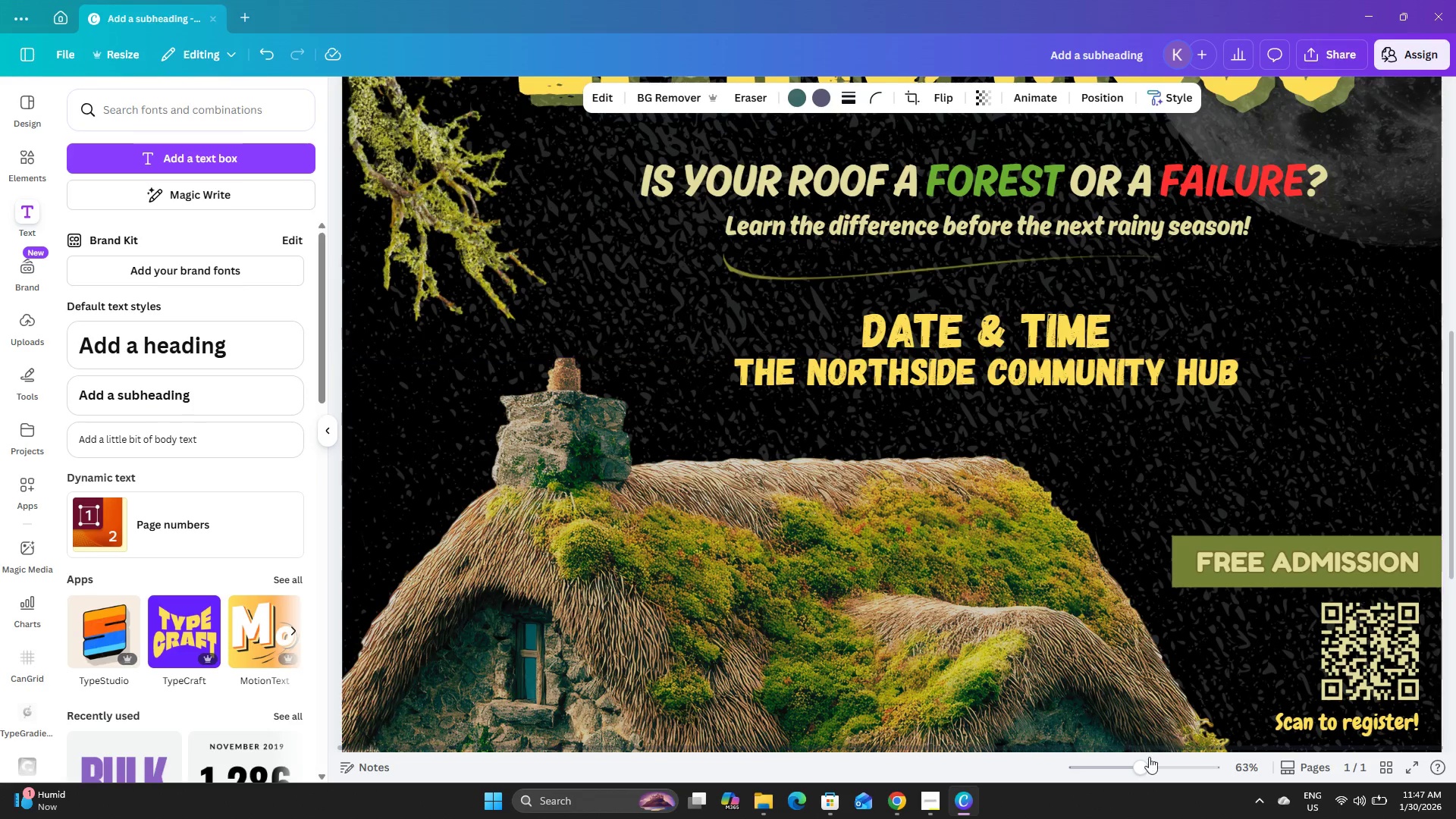 
left_click_drag(start_coordinate=[1143, 770], to_coordinate=[1103, 767])
 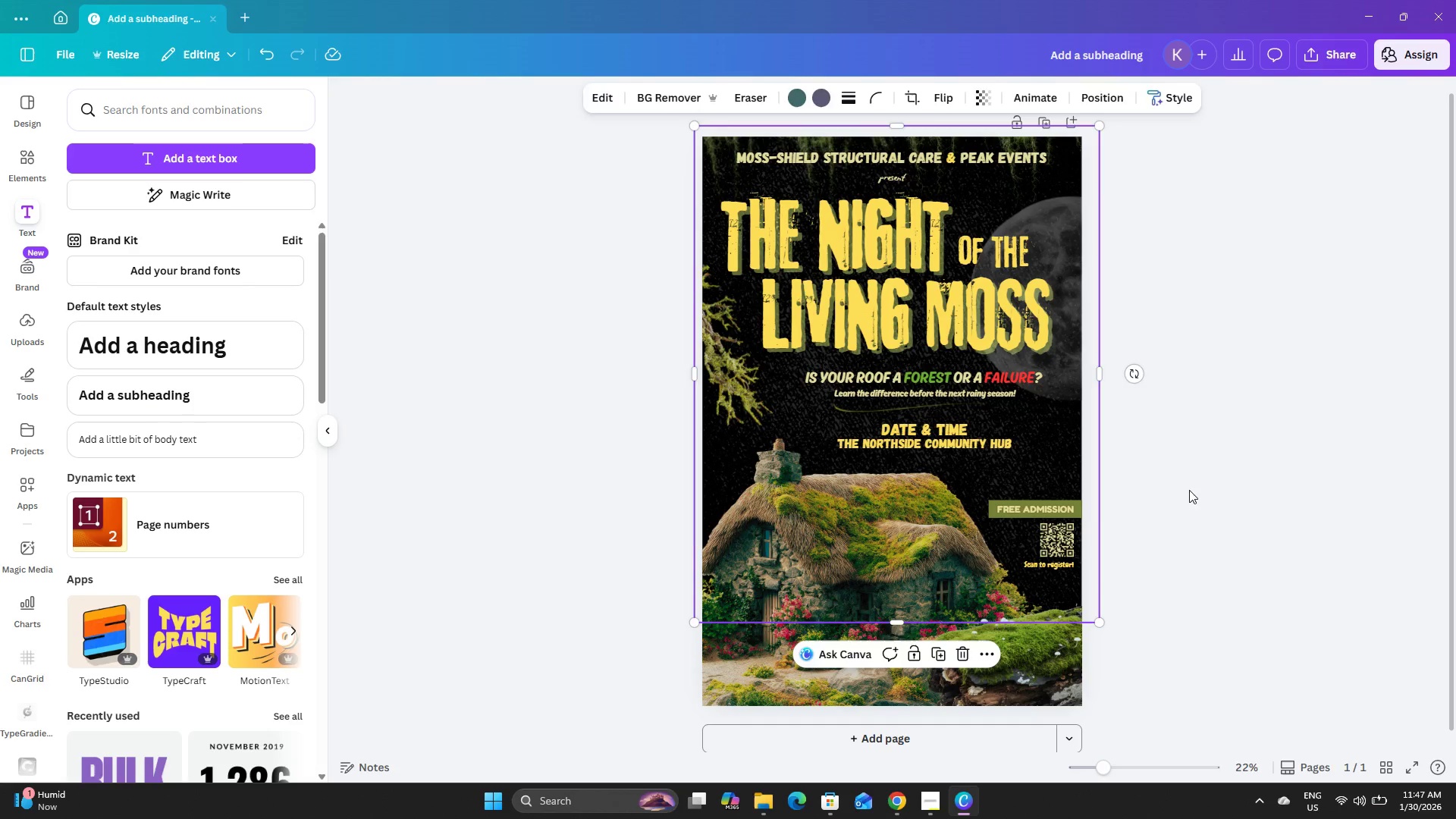 
left_click([1193, 480])
 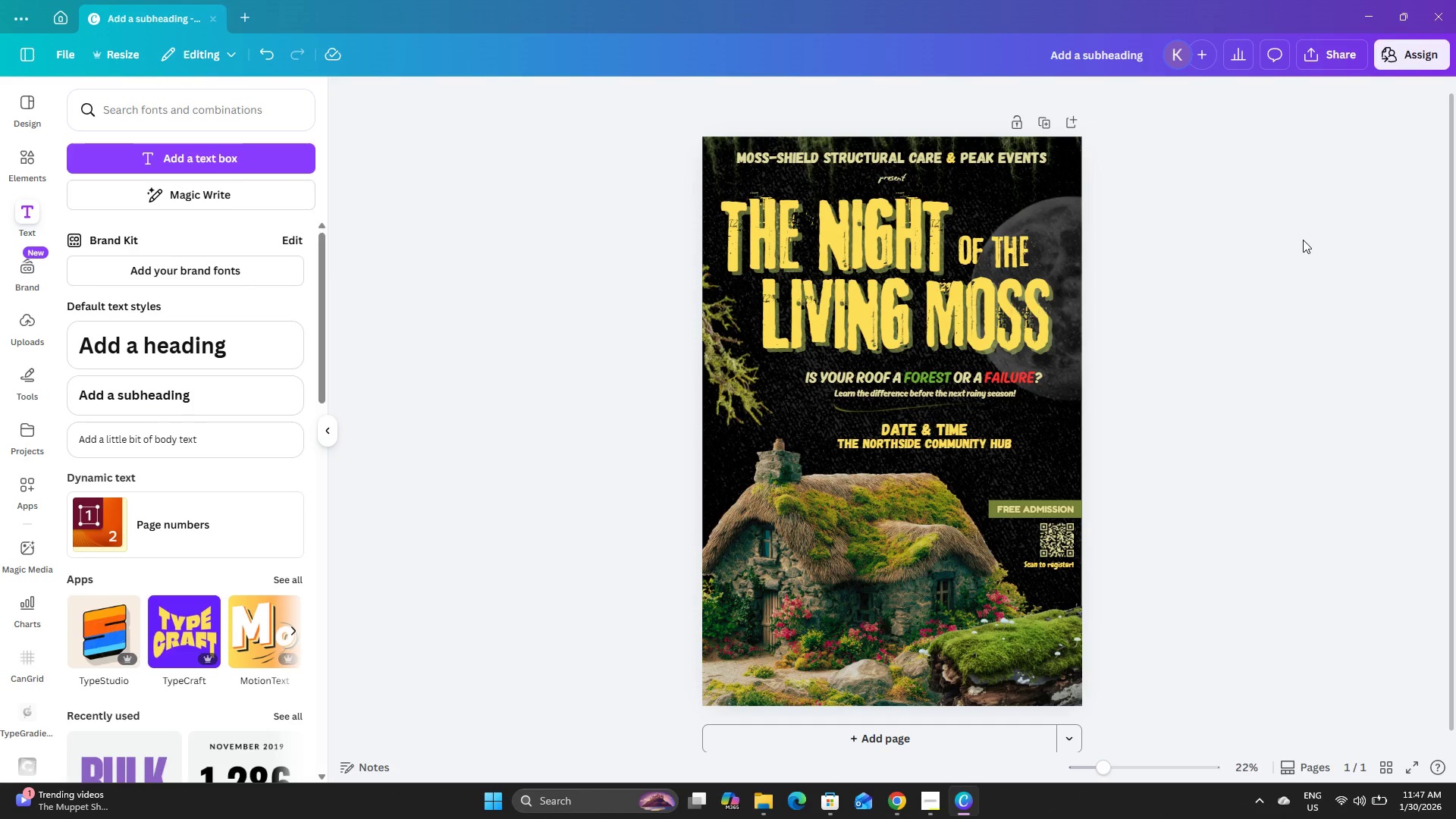 
wait(7.38)
 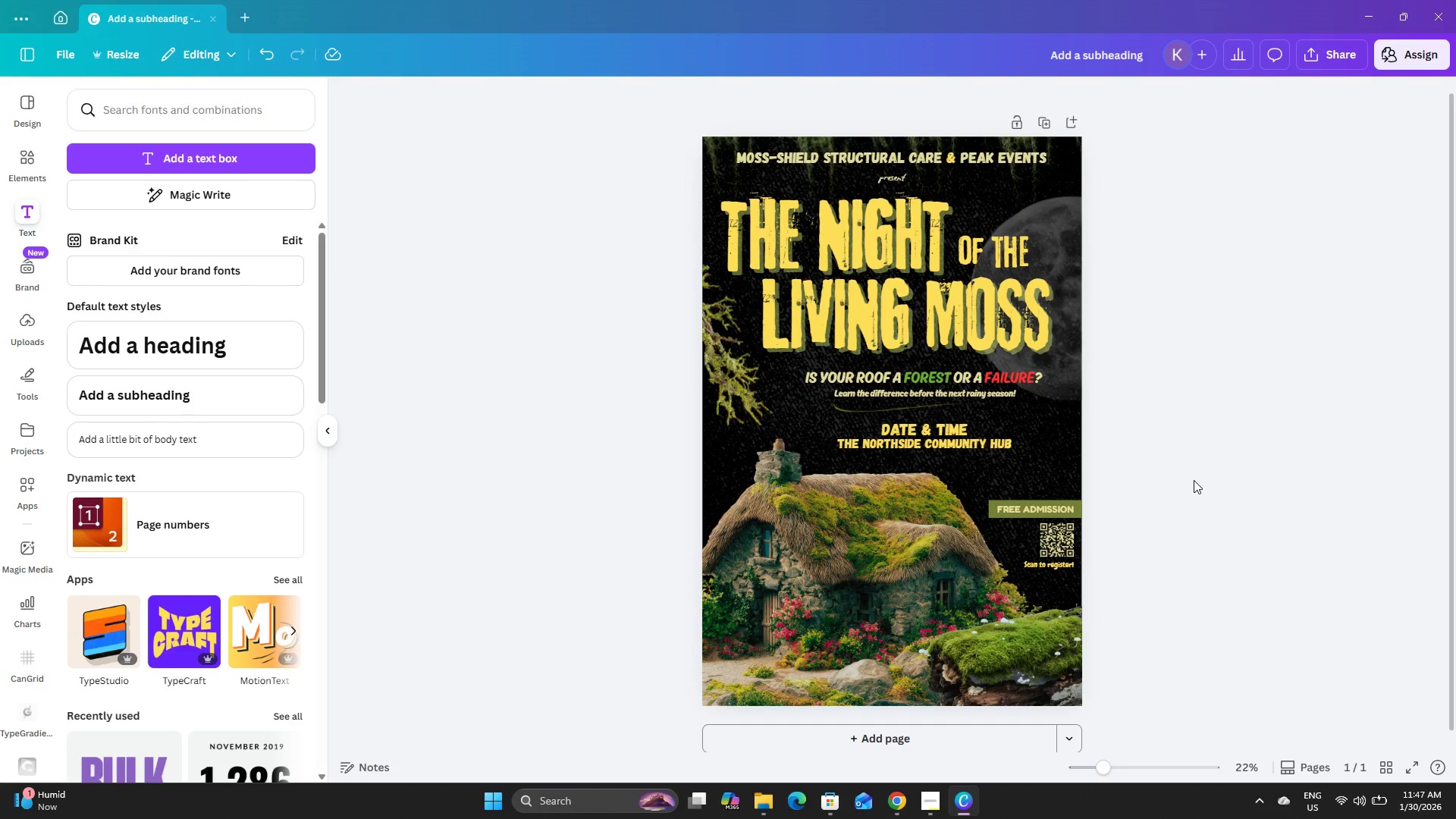 
left_click([937, 809])